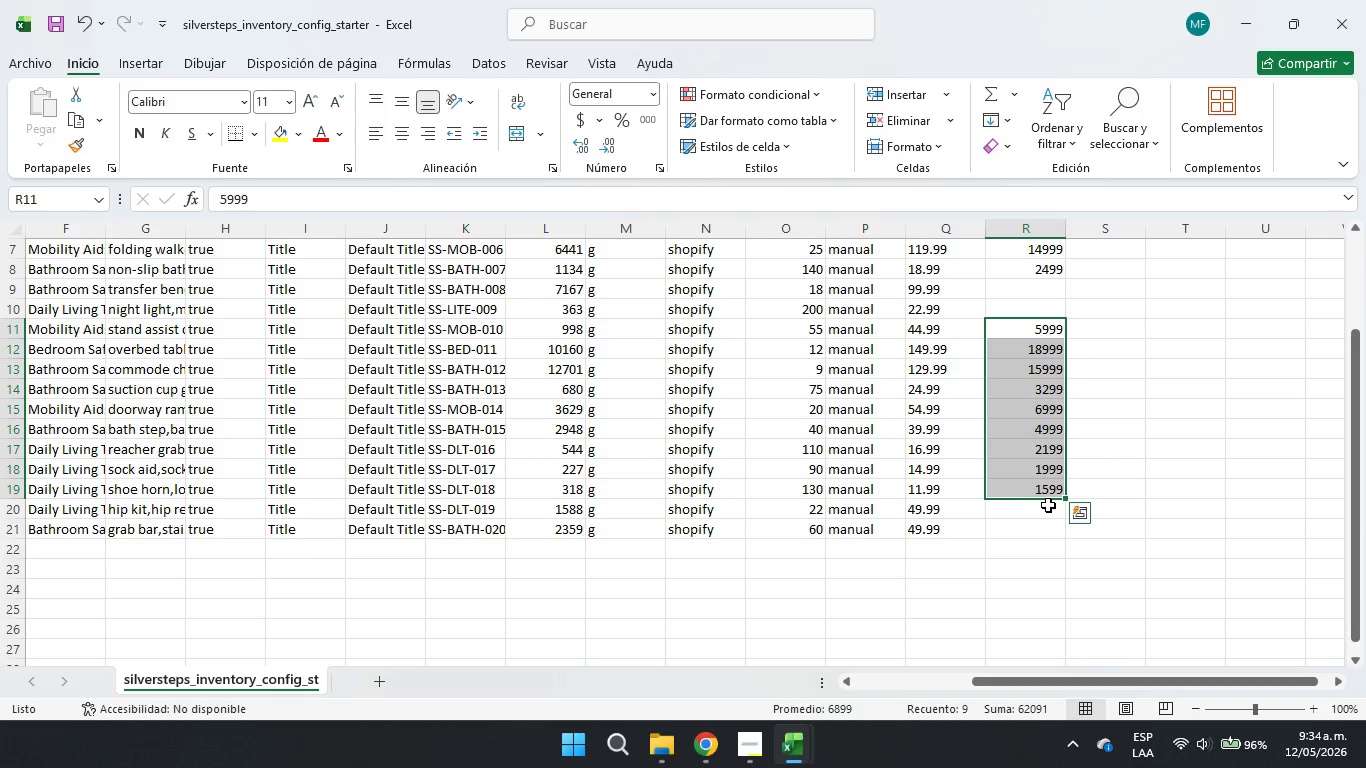 
left_click_drag(start_coordinate=[1038, 496], to_coordinate=[1037, 507])
 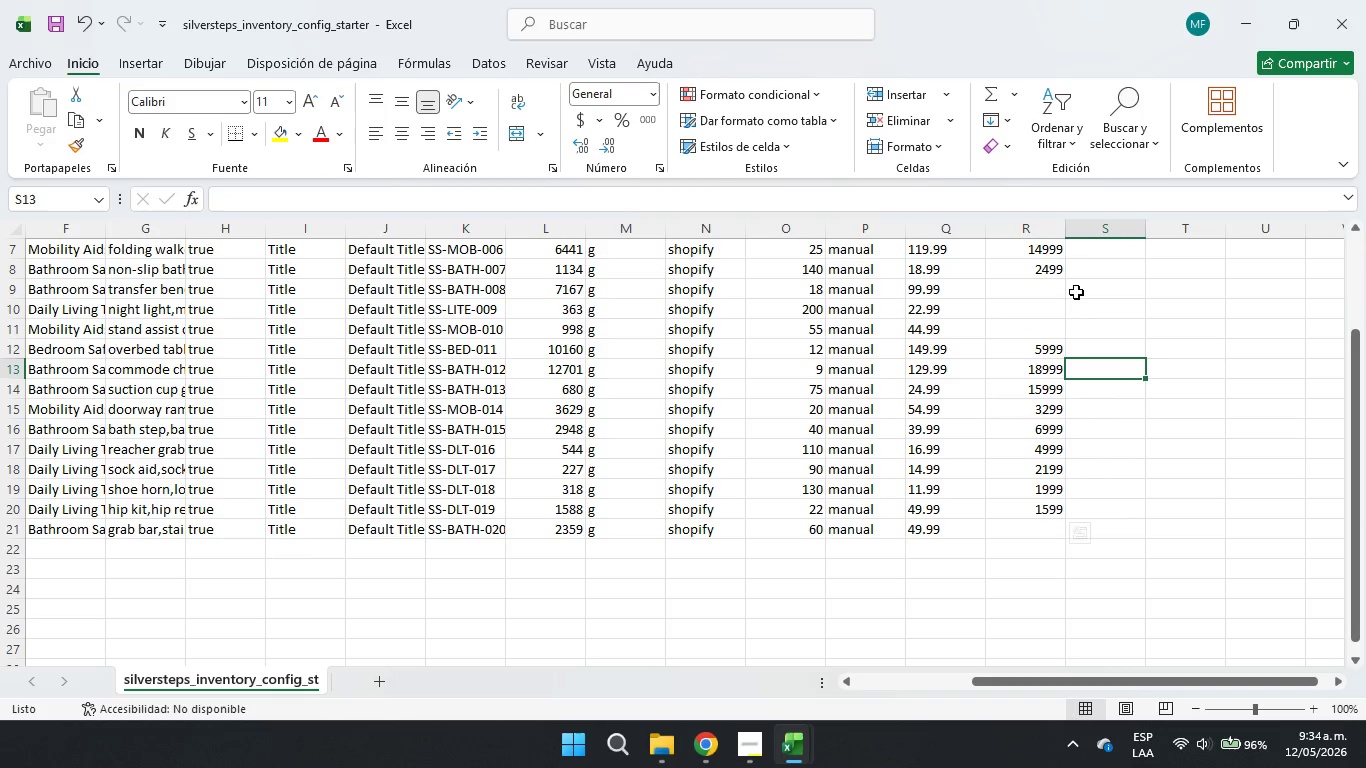 
double_click([1052, 282])
 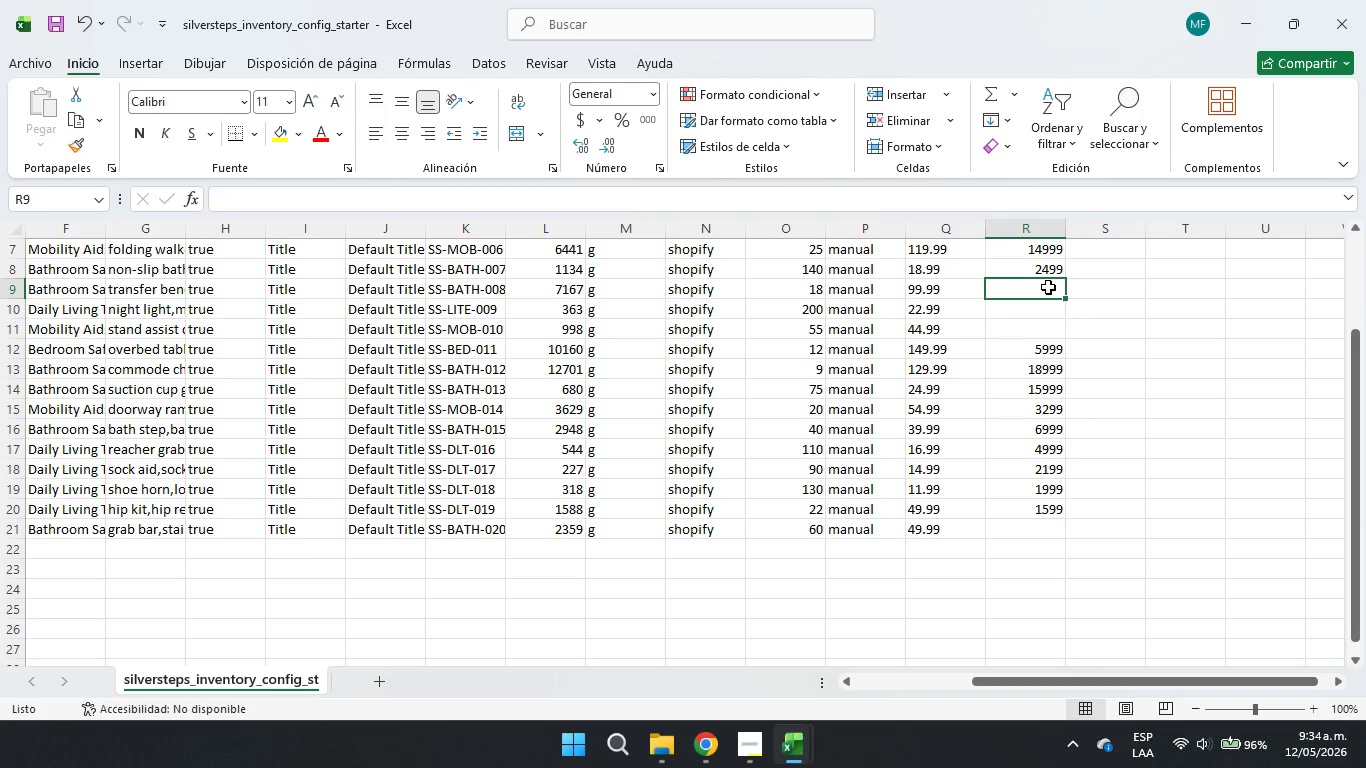 
key(Numpad1)
 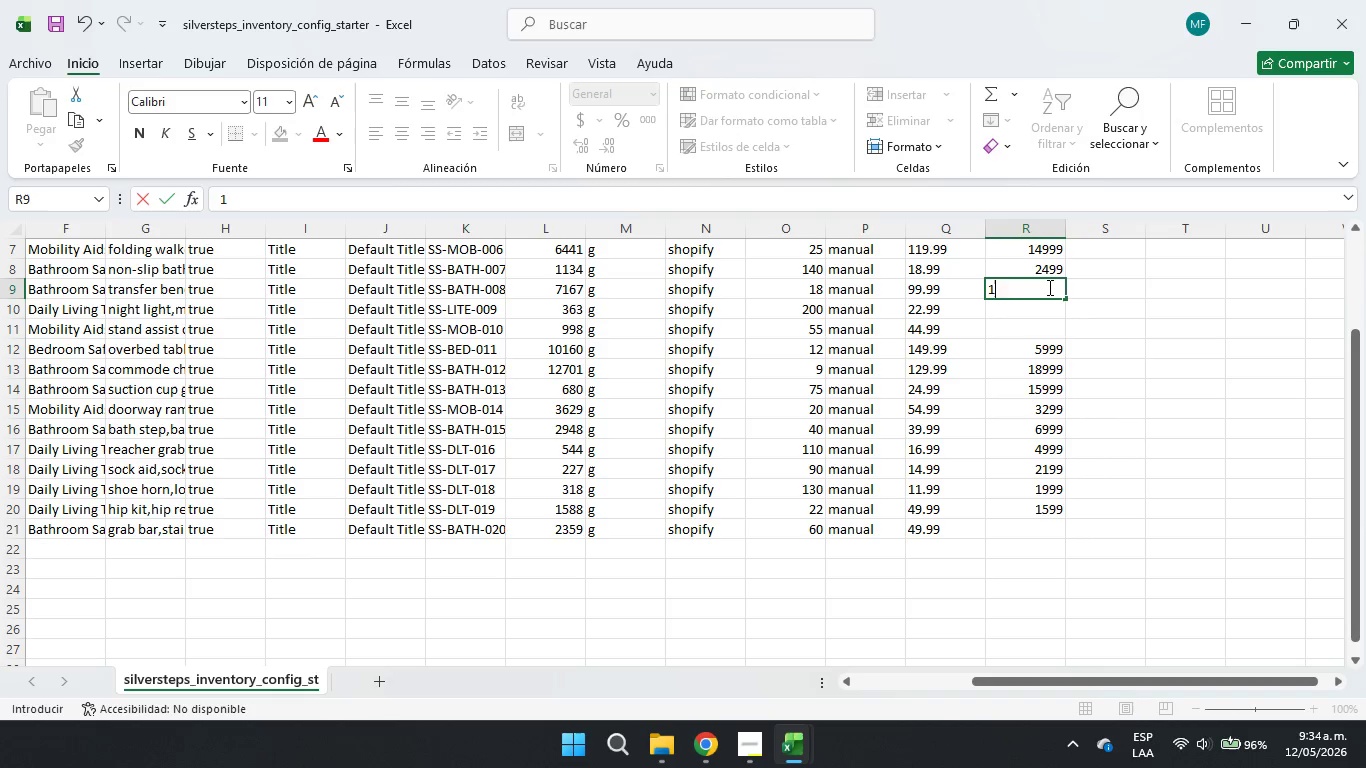 
key(Numpad2)
 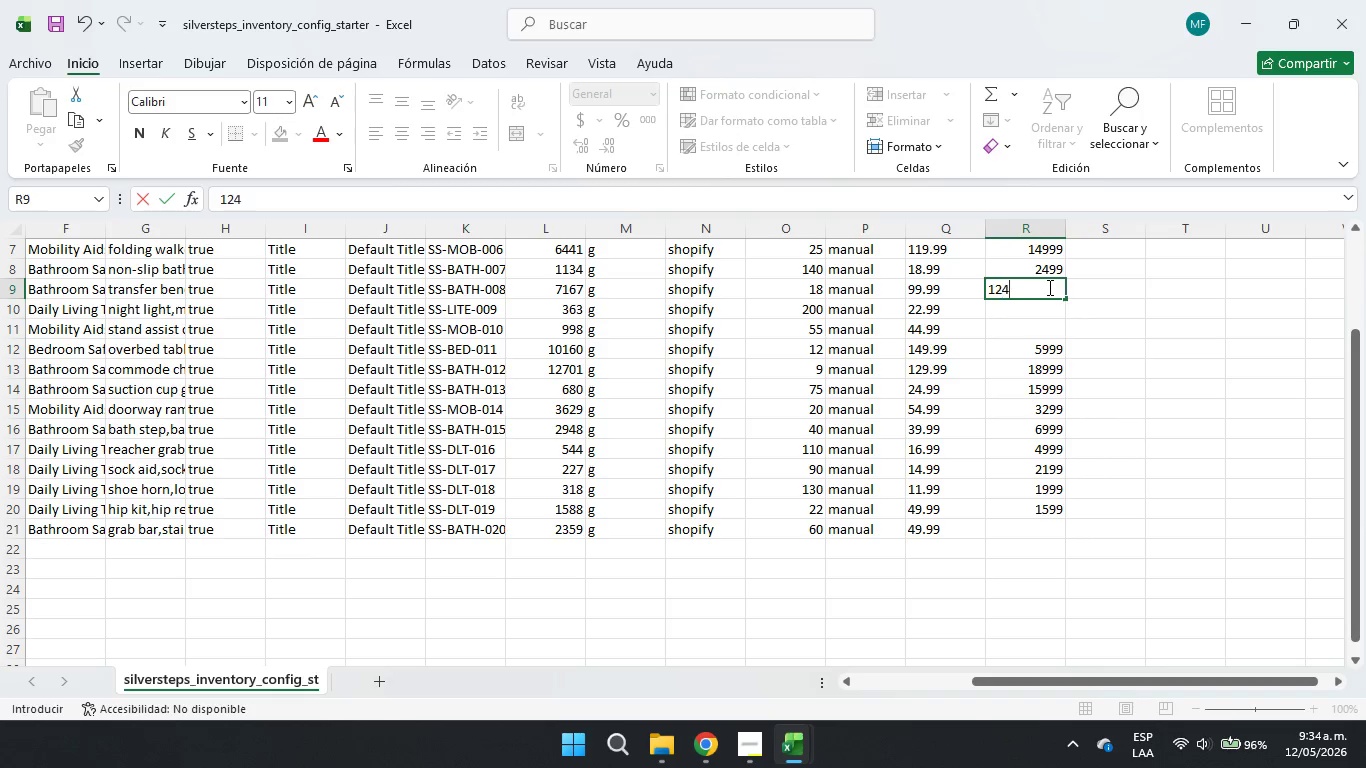 
key(Numpad4)
 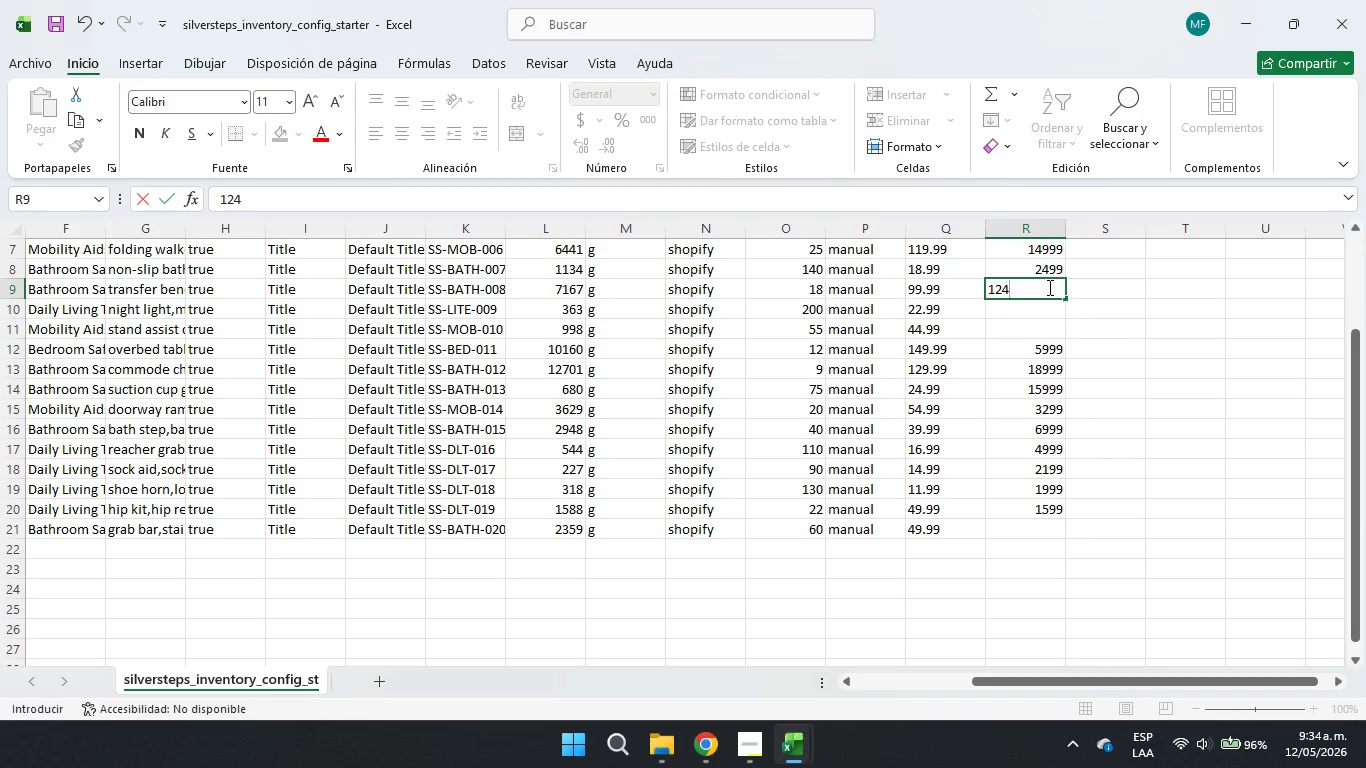 
key(Numpad9)
 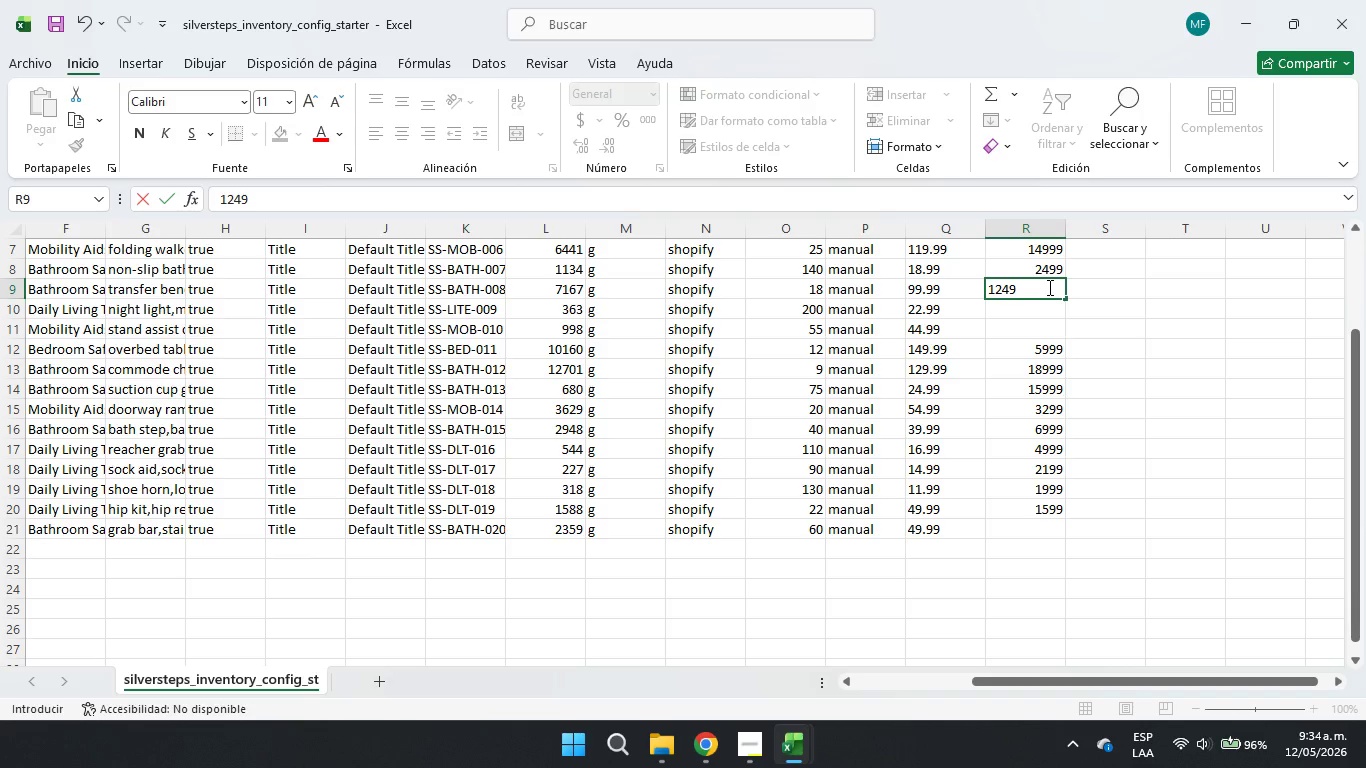 
key(Numpad9)
 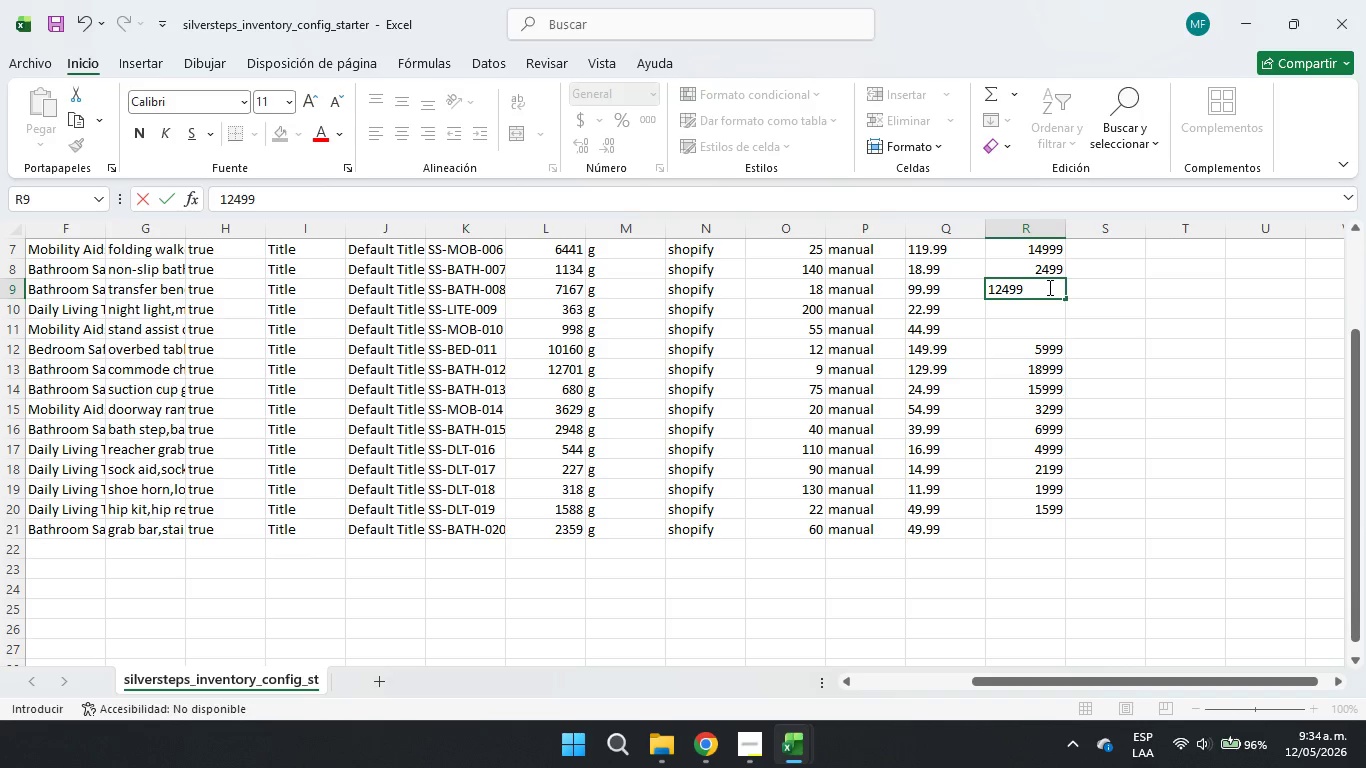 
key(ArrowDown)
 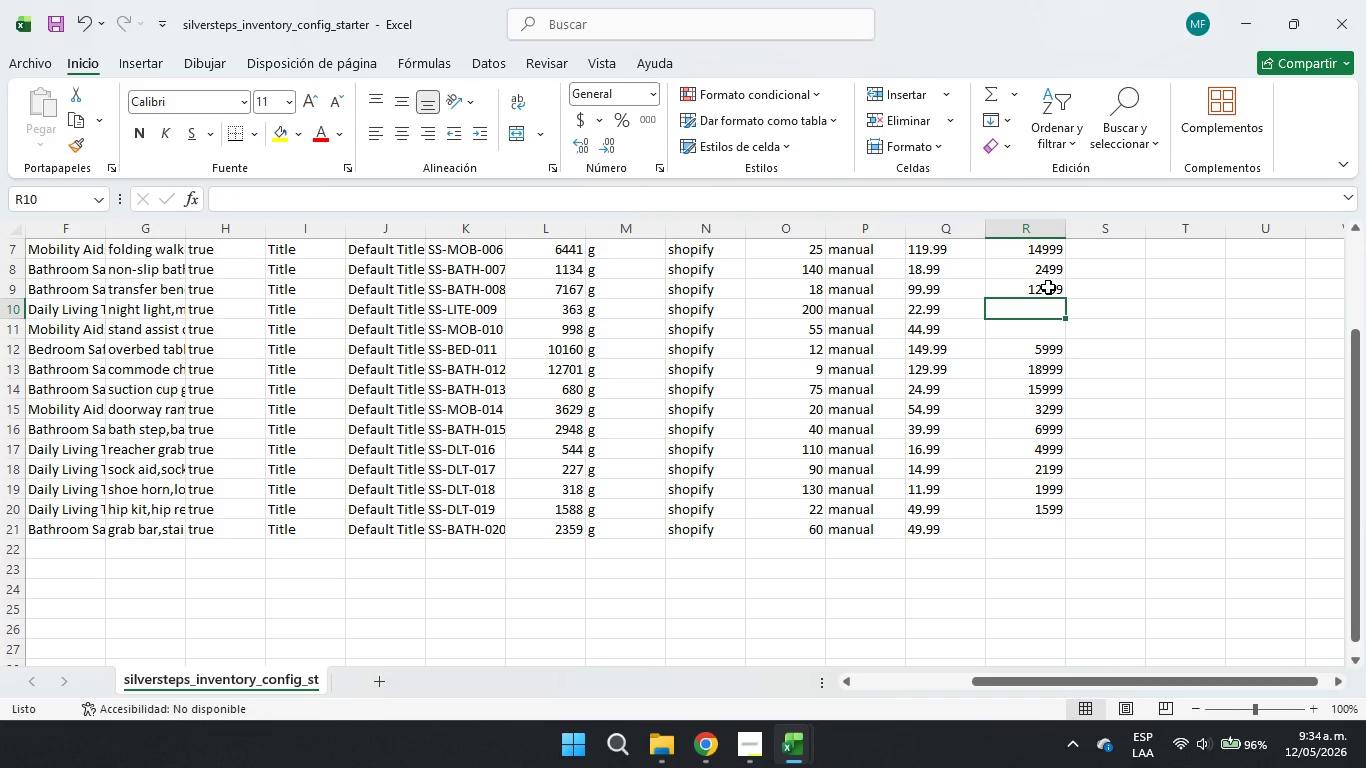 
key(Numpad2)
 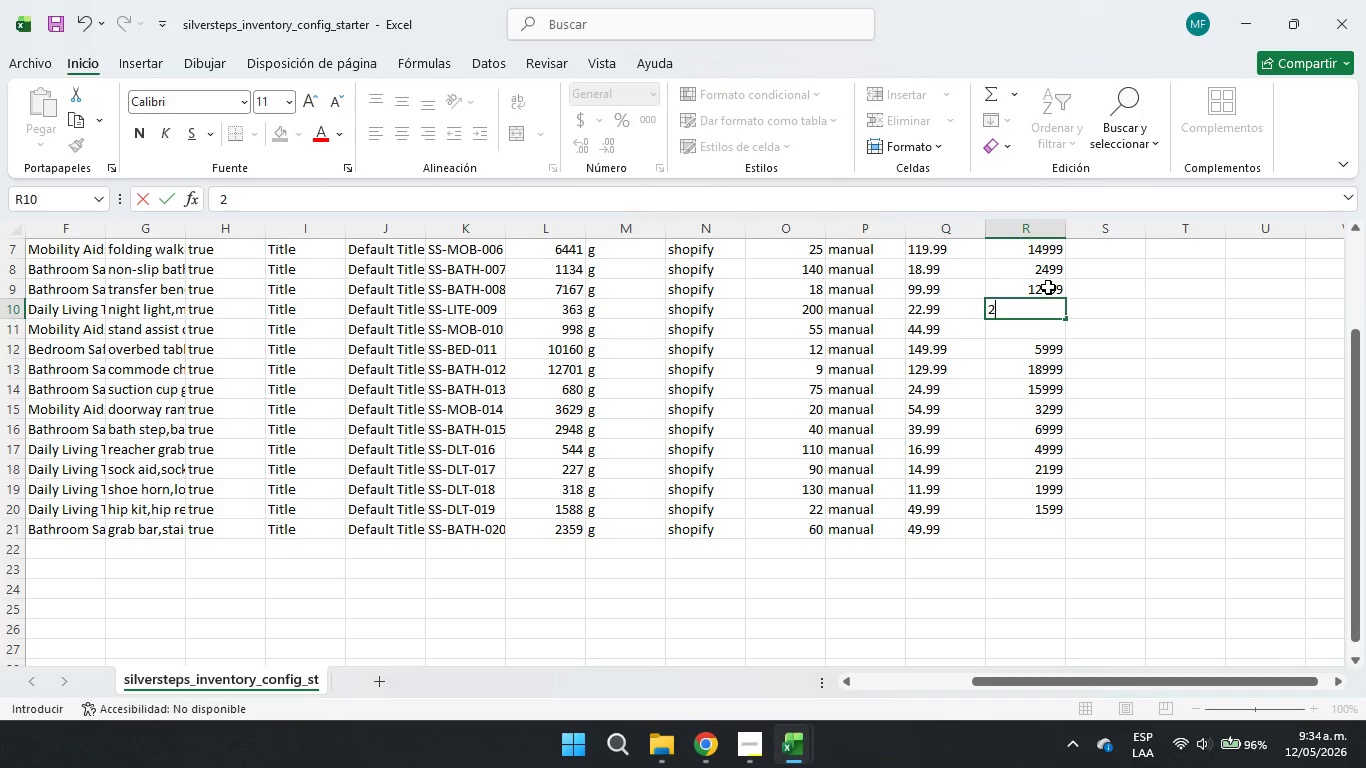 
key(Numpad9)
 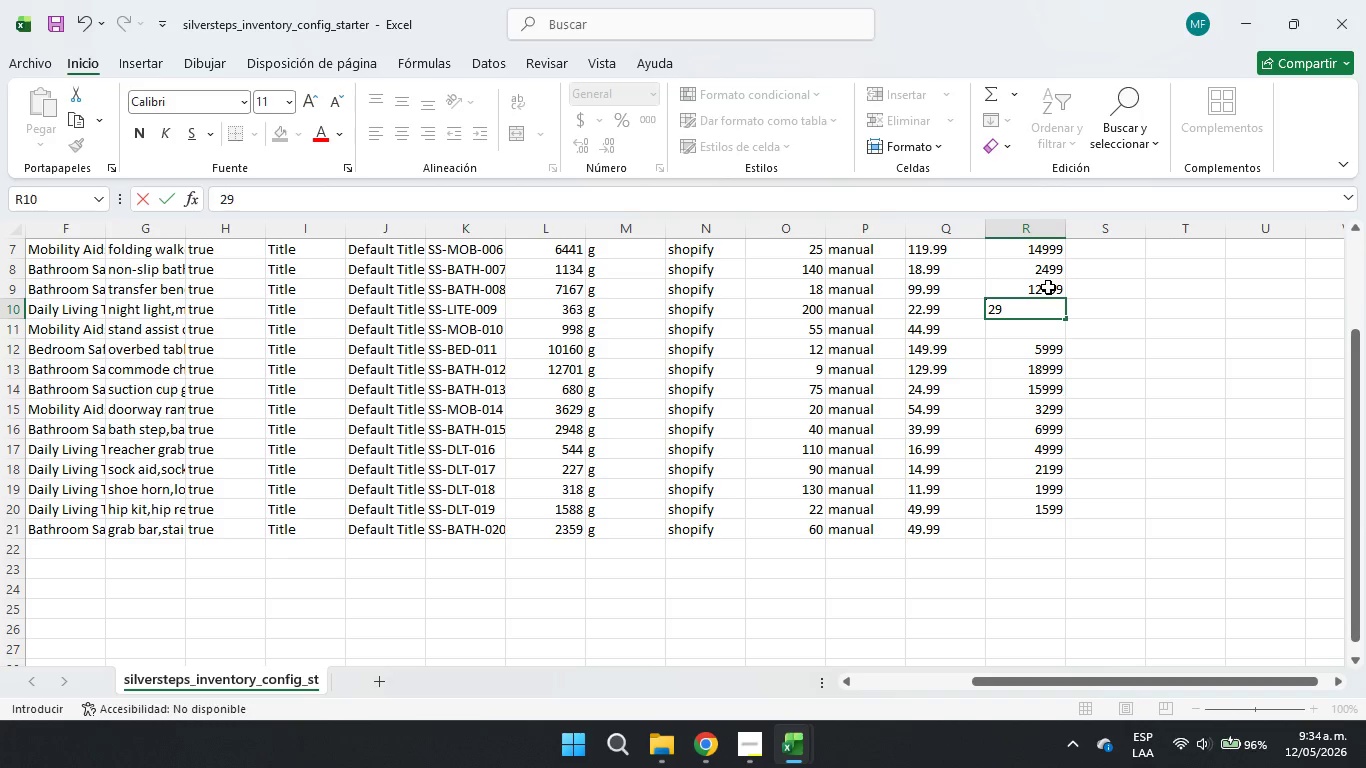 
key(Numpad9)
 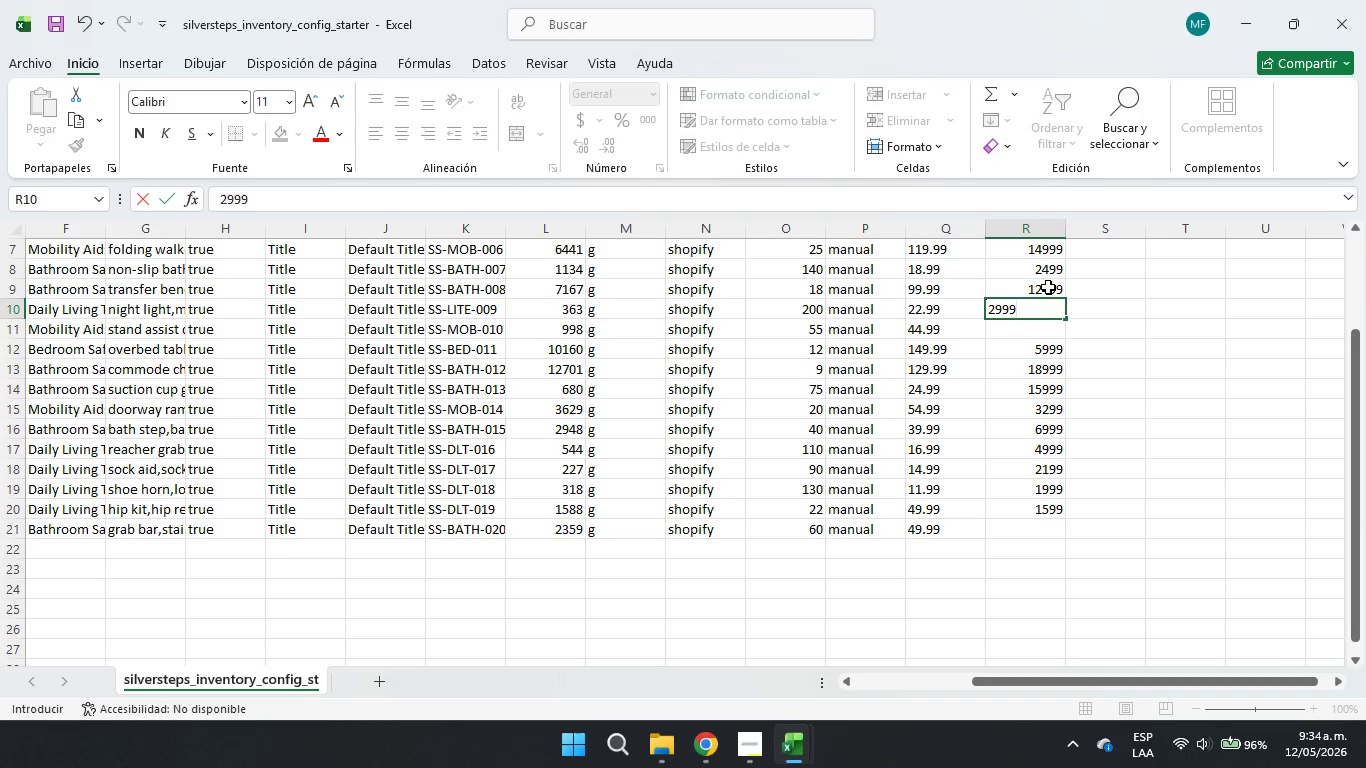 
key(Numpad9)
 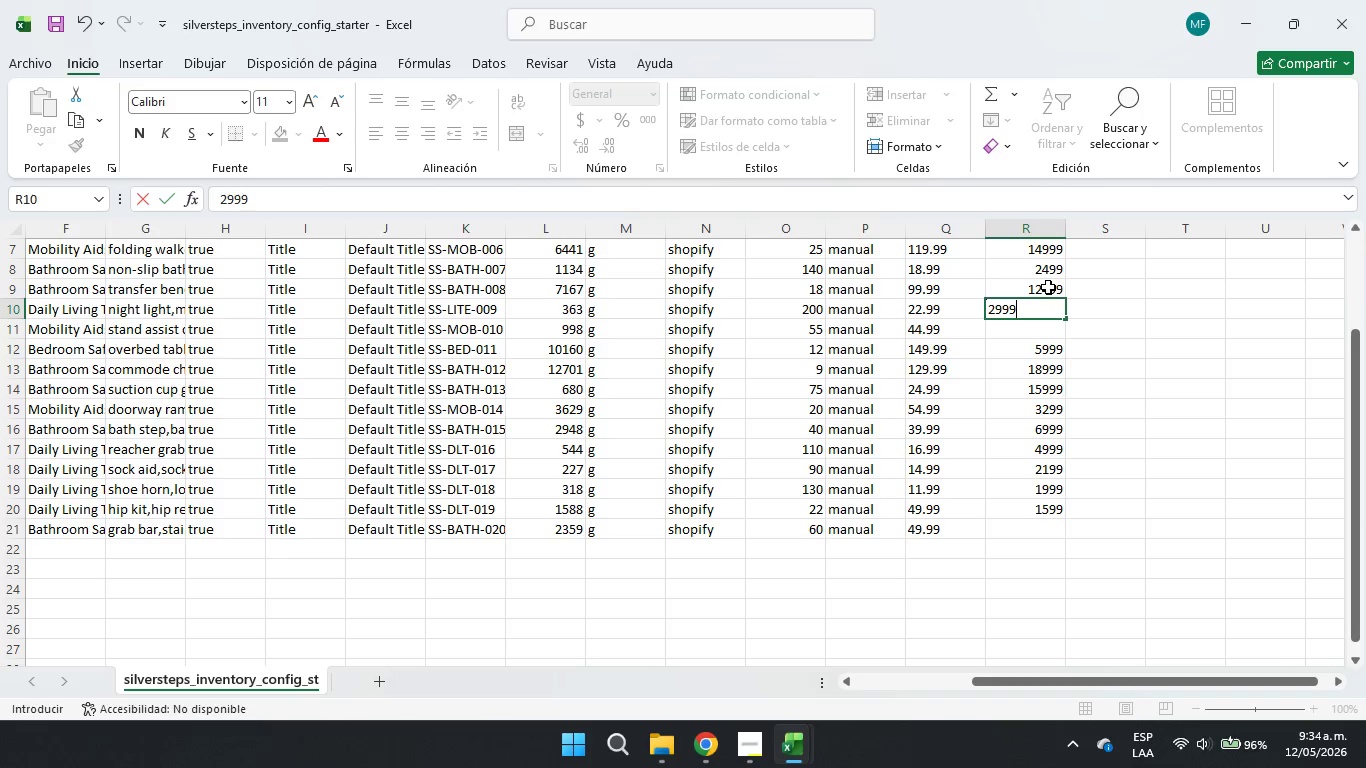 
key(ArrowDown)
 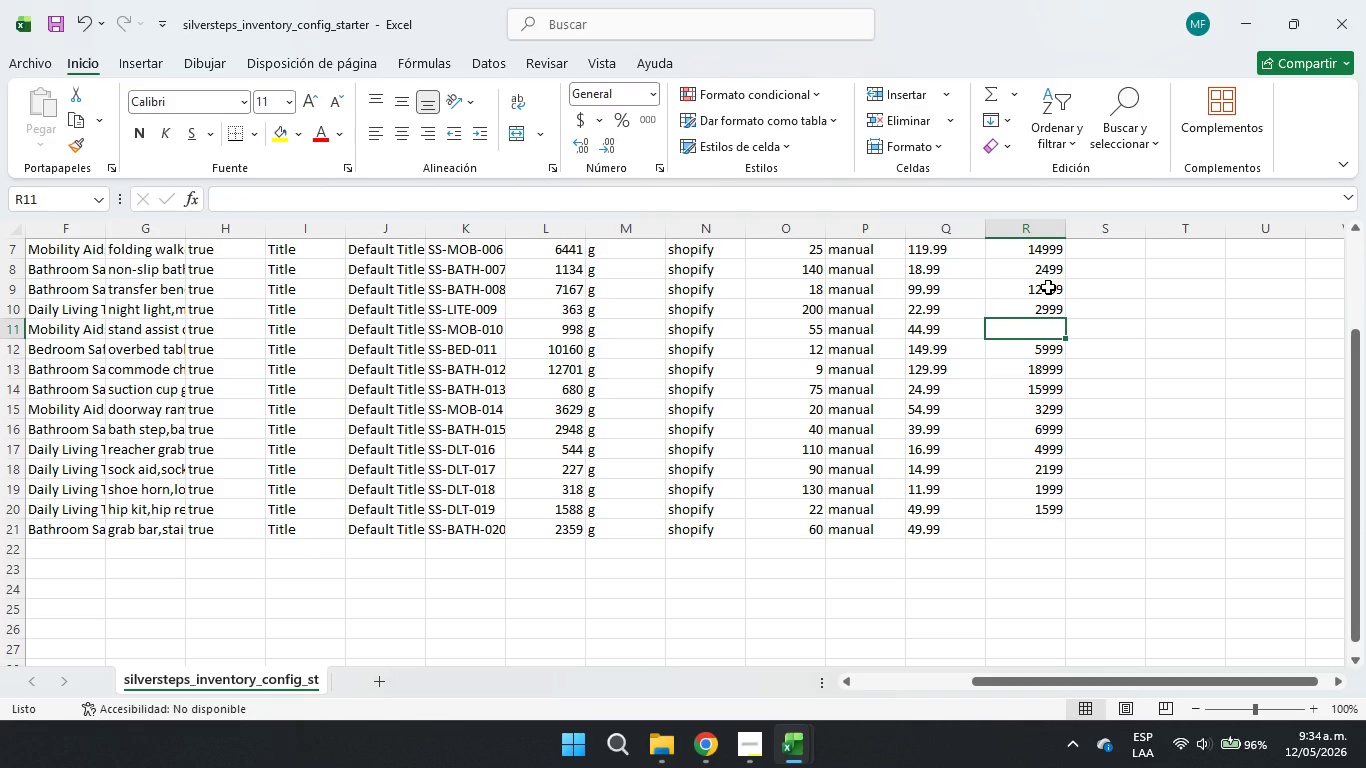 
key(Numpad5)
 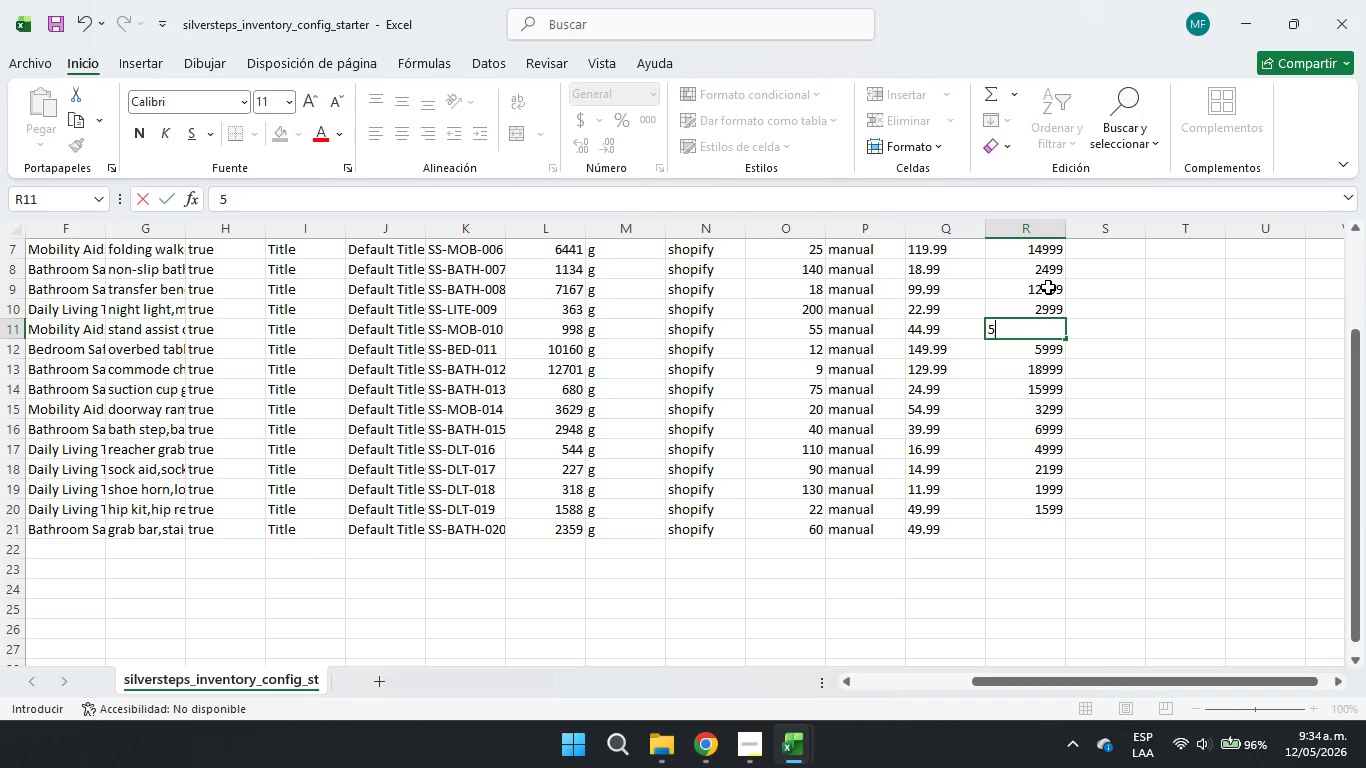 
key(Numpad9)
 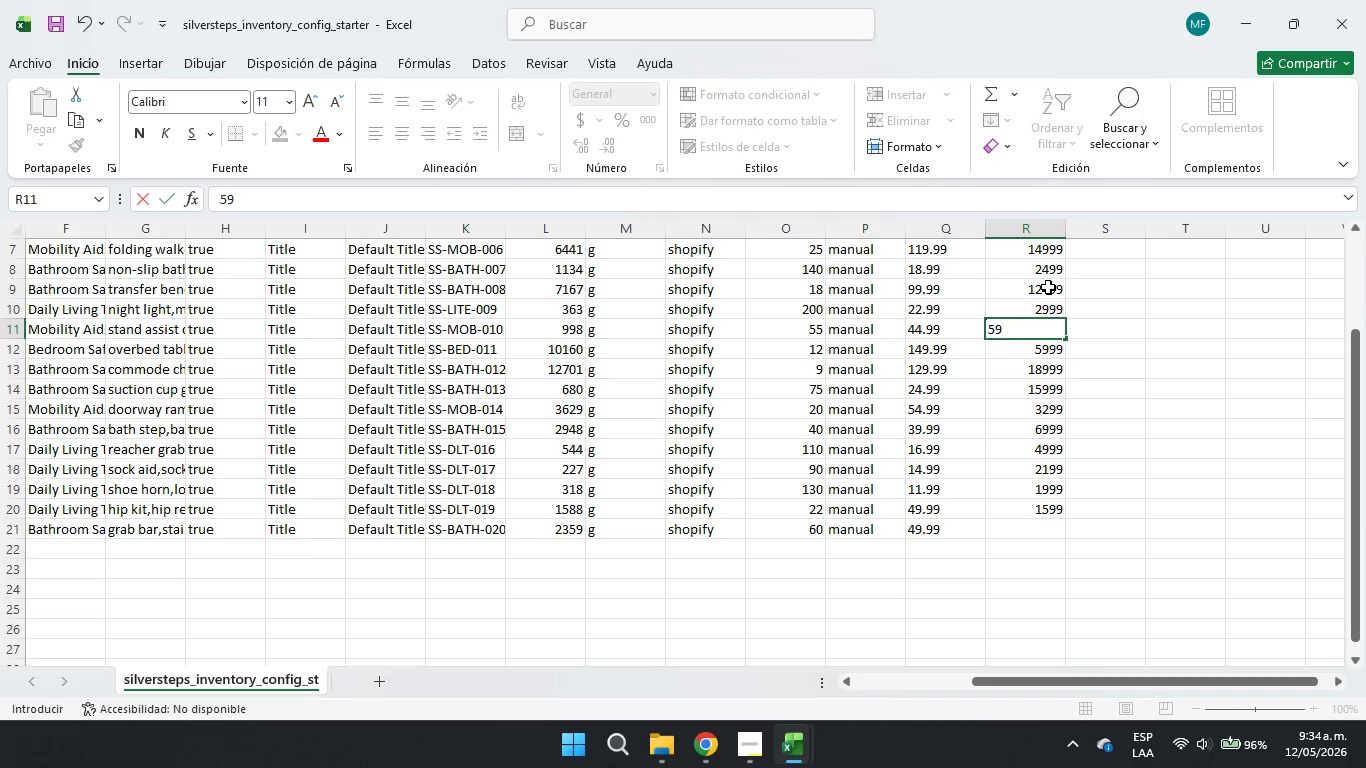 
key(Numpad9)
 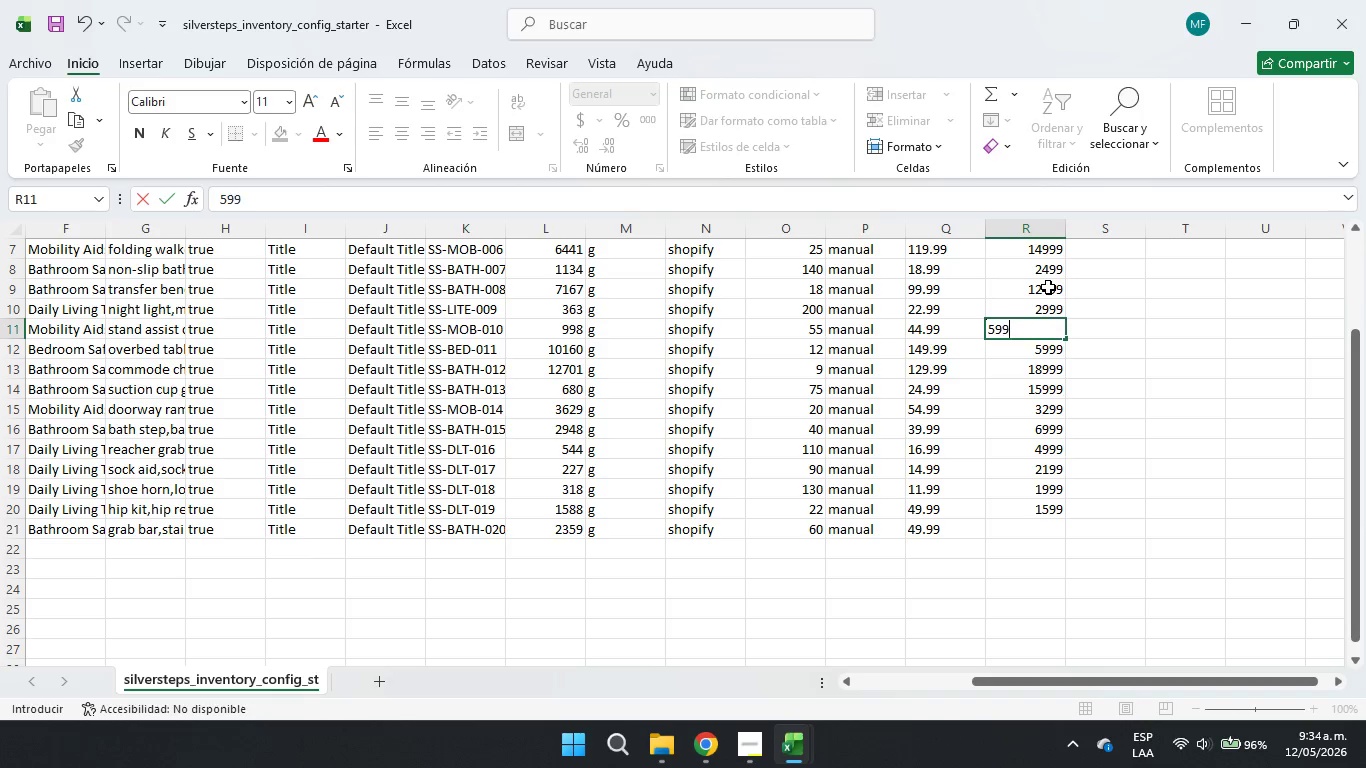 
key(Numpad9)
 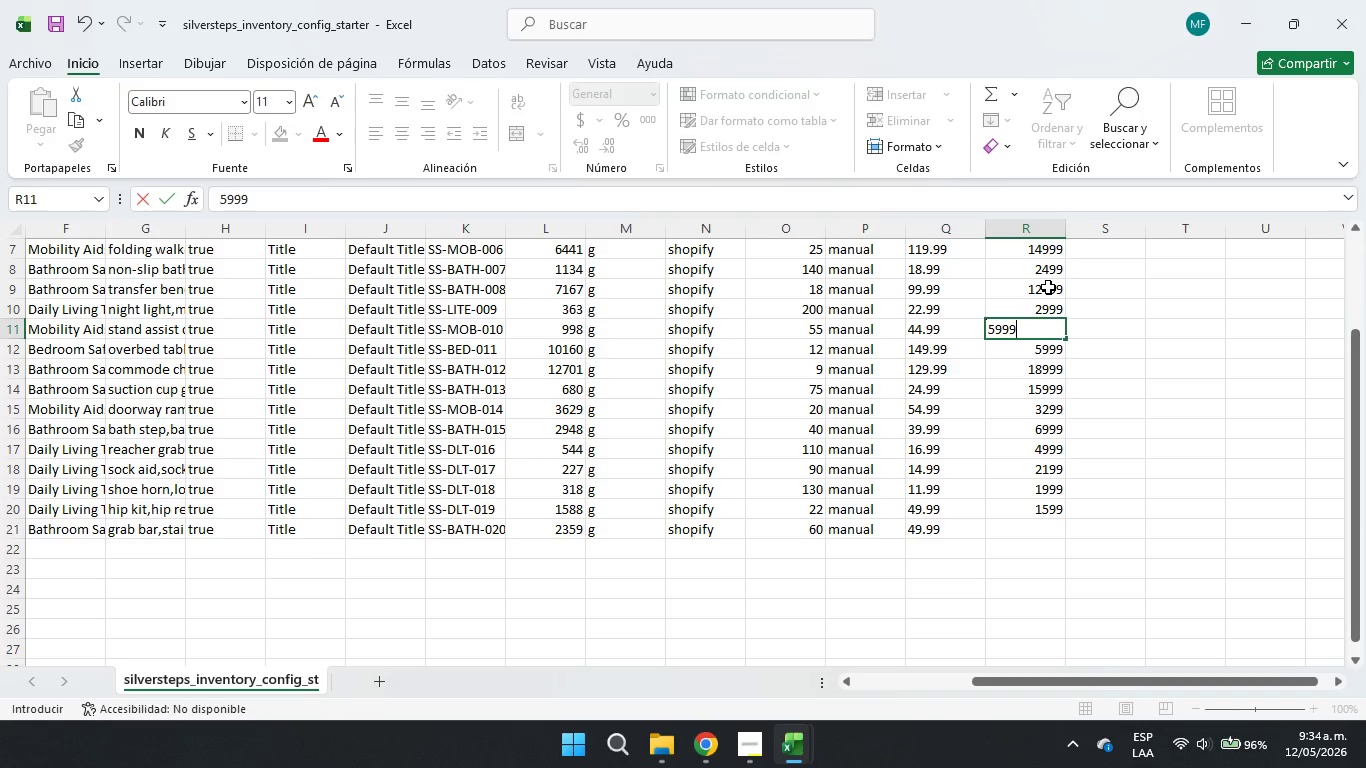 
wait(5.47)
 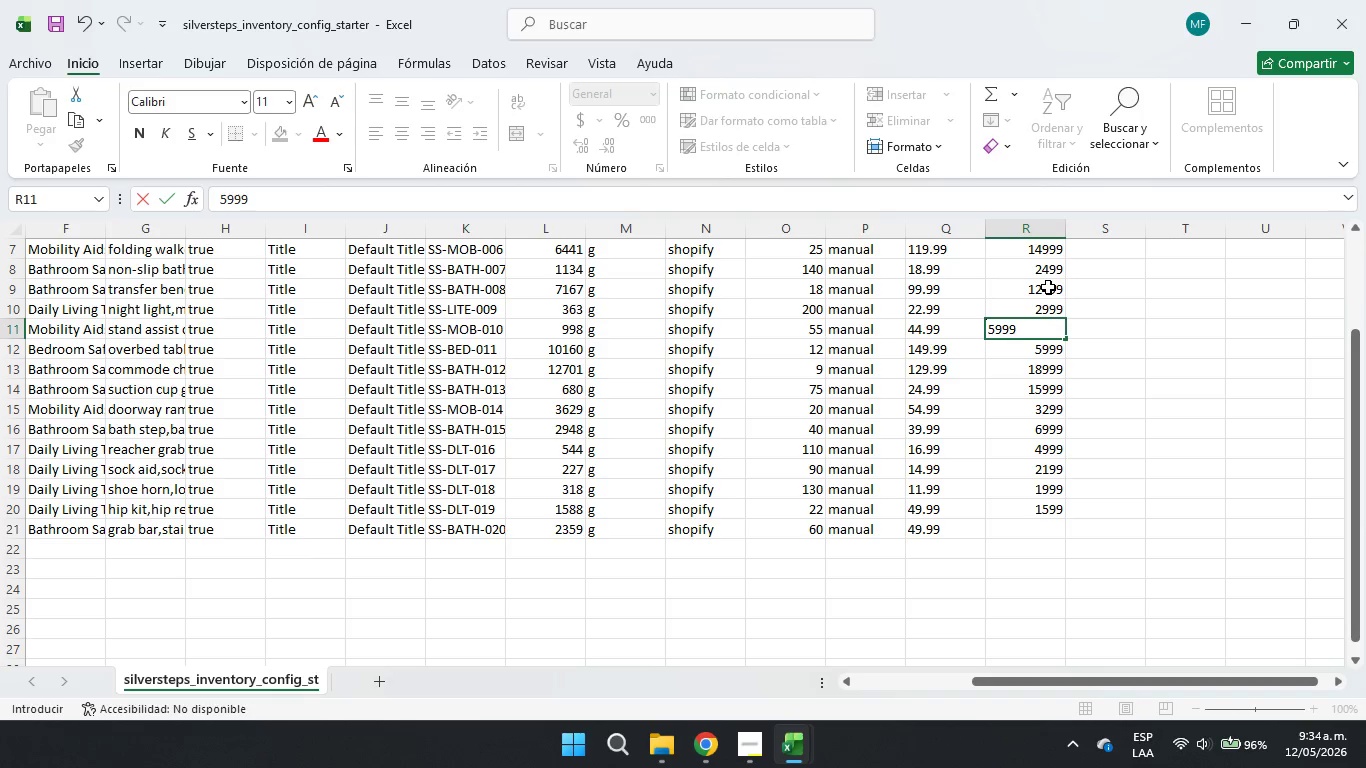 
left_click([1088, 374])
 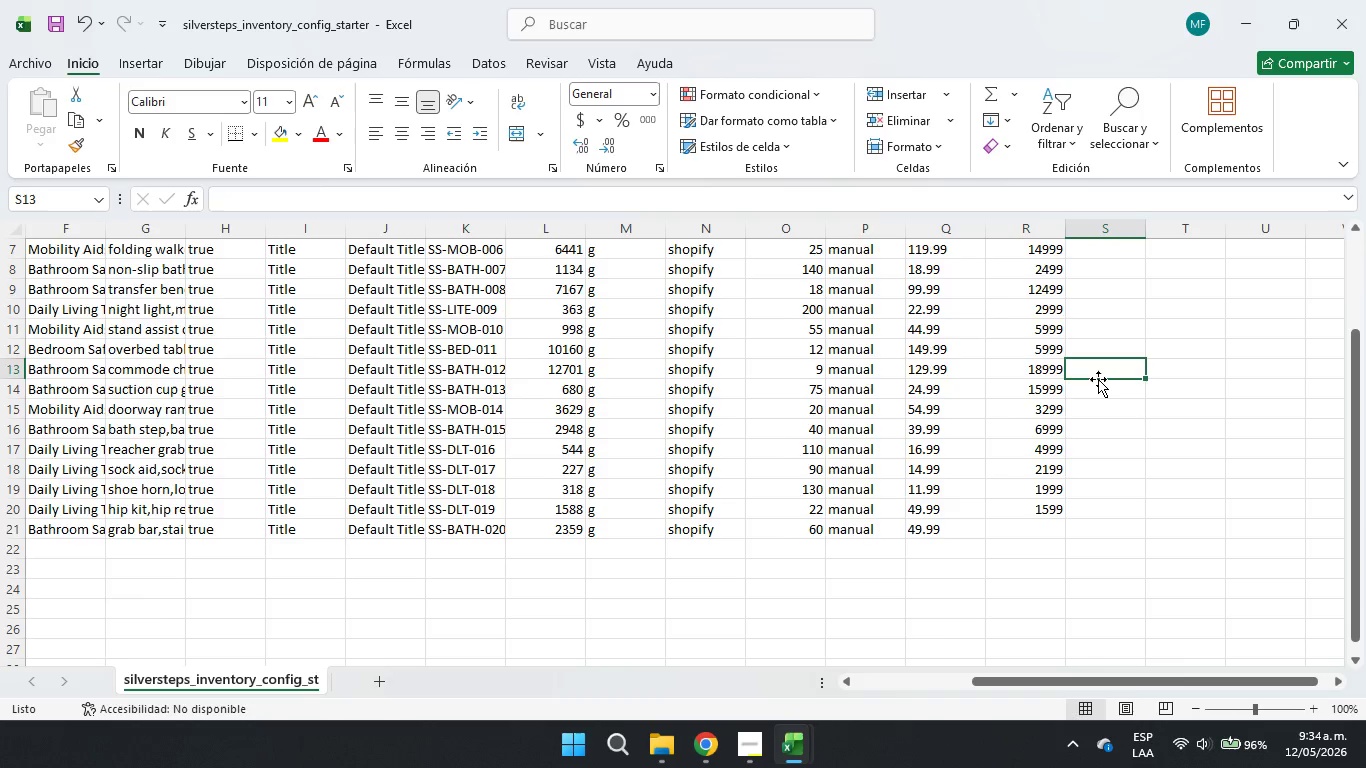 
scroll: coordinate [1098, 379], scroll_direction: up, amount: 2.0
 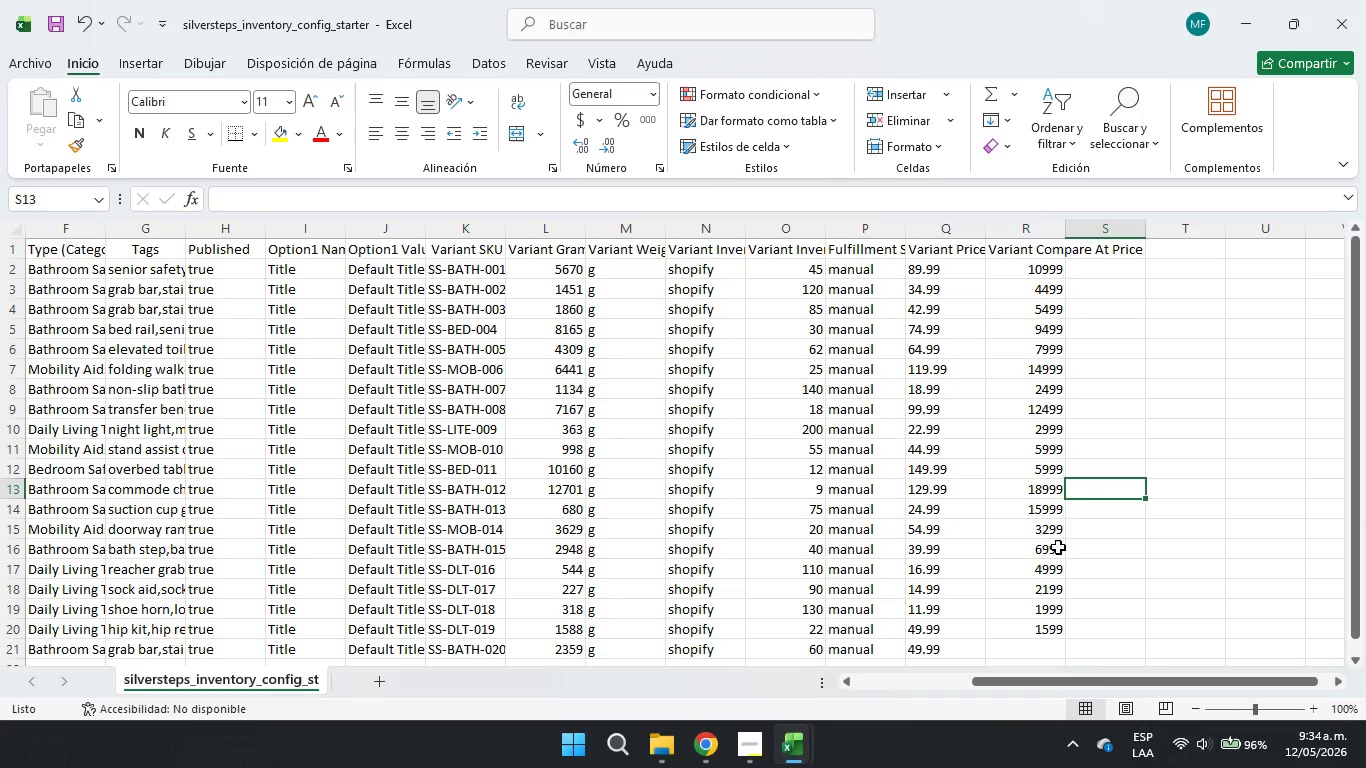 
scroll: coordinate [1079, 506], scroll_direction: down, amount: 1.0
 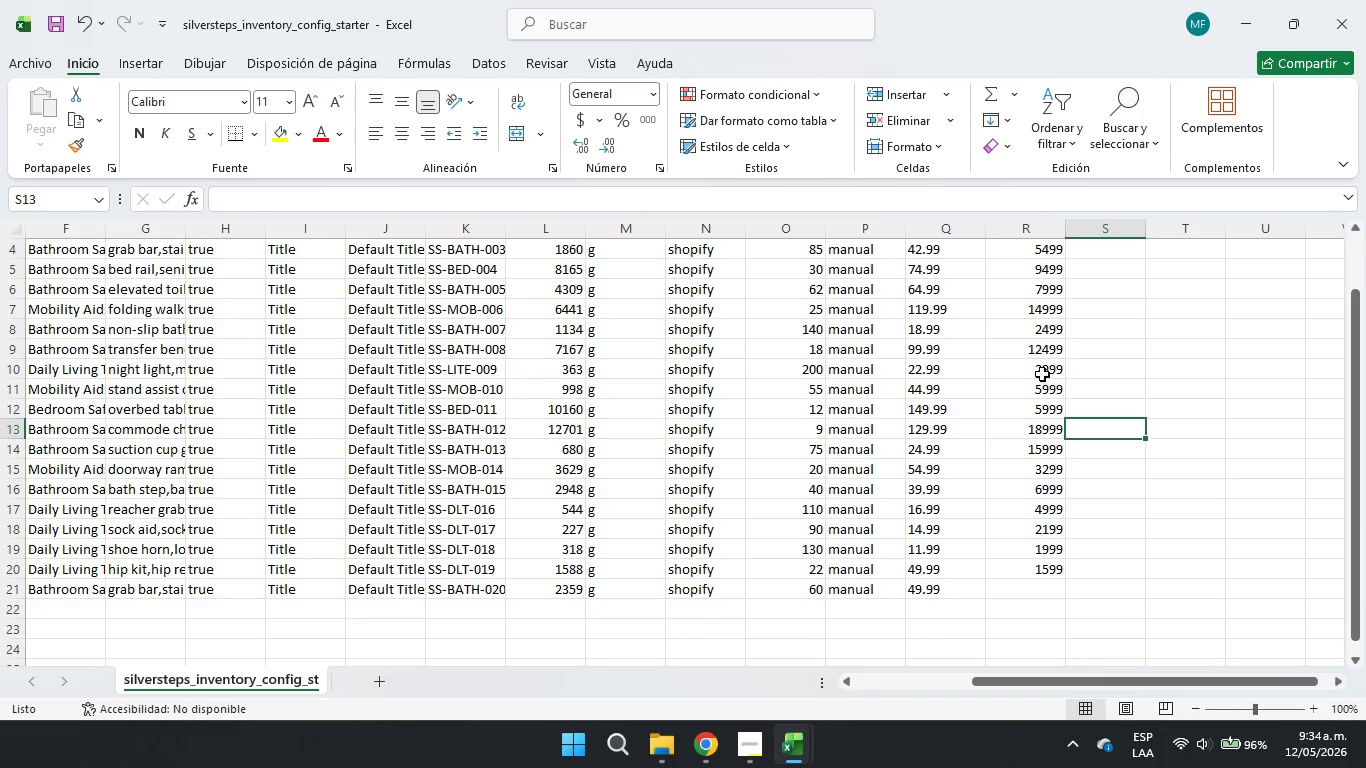 
left_click_drag(start_coordinate=[1042, 369], to_coordinate=[1040, 572])
 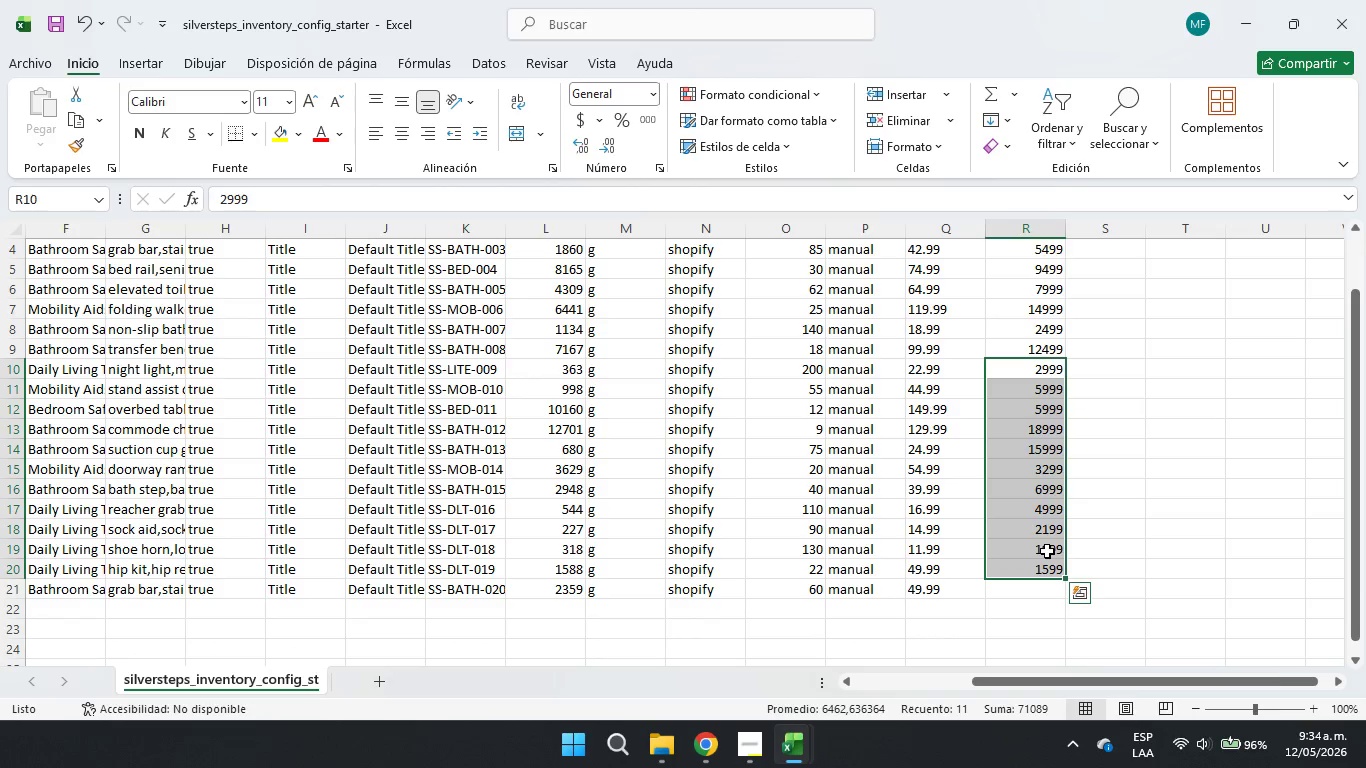 
right_click([1047, 551])
 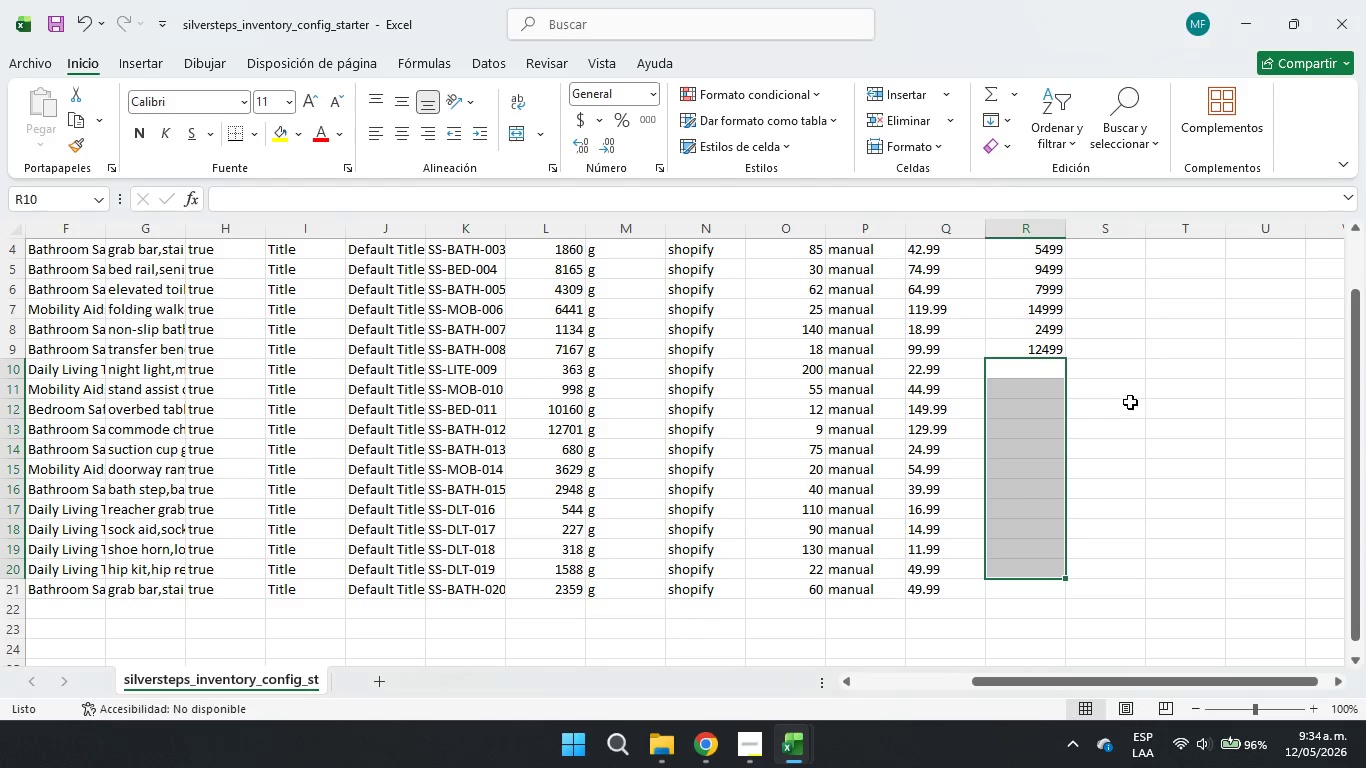 
triple_click([1026, 372])
 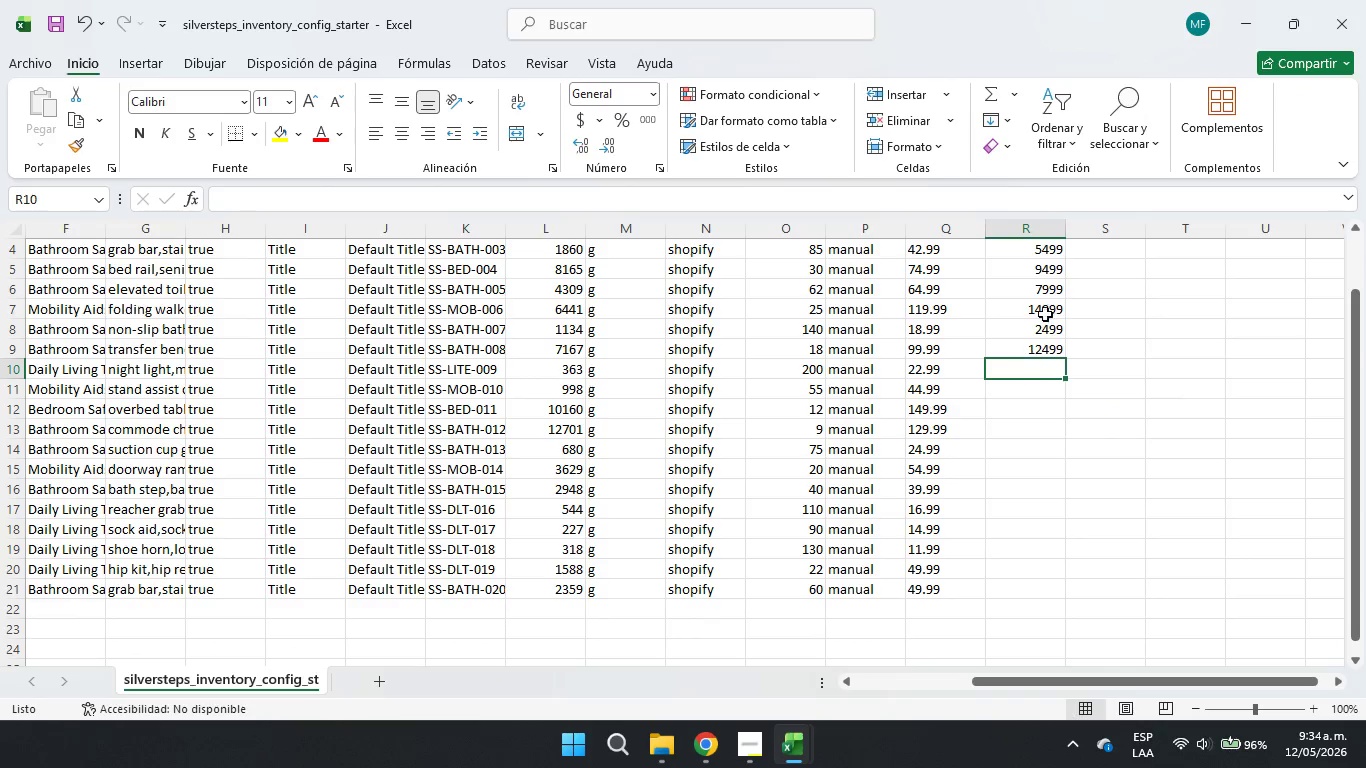 
scroll: coordinate [1051, 334], scroll_direction: up, amount: 2.0
 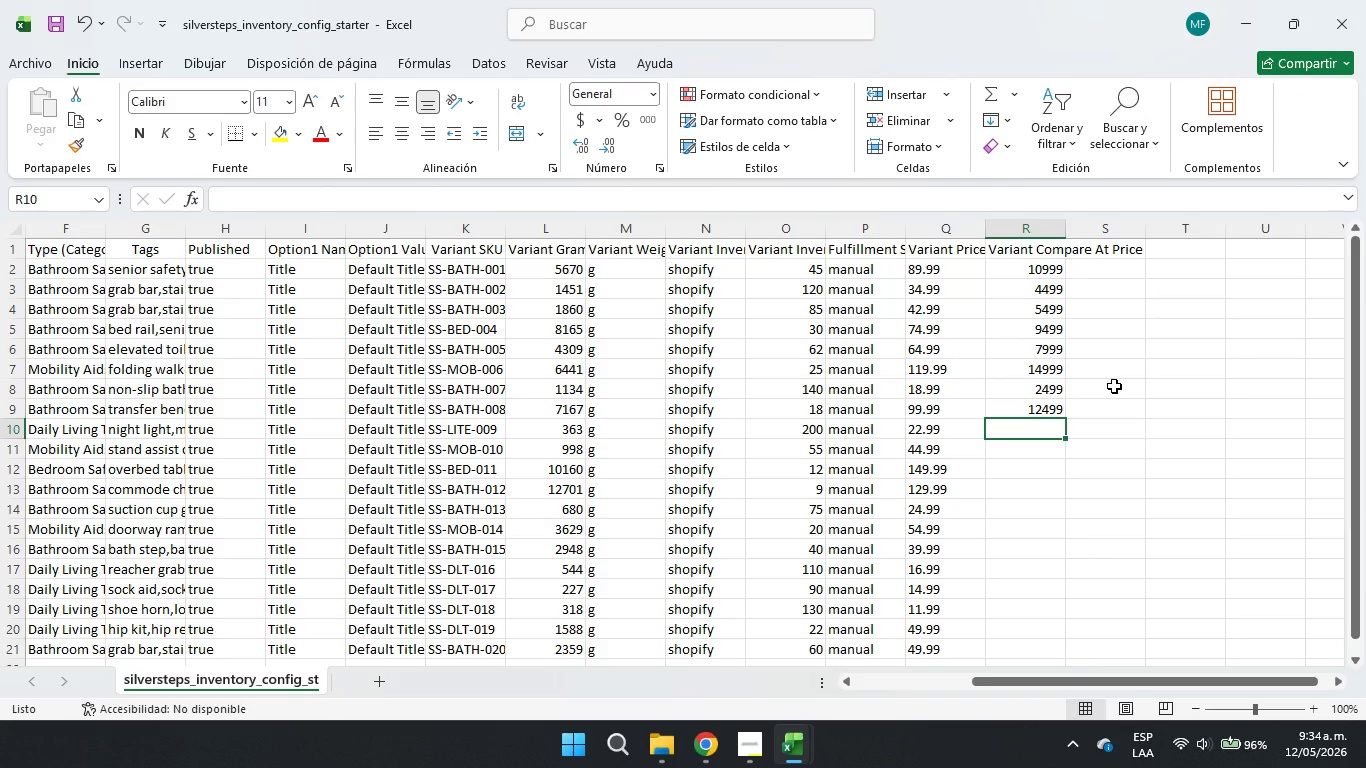 
wait(6.07)
 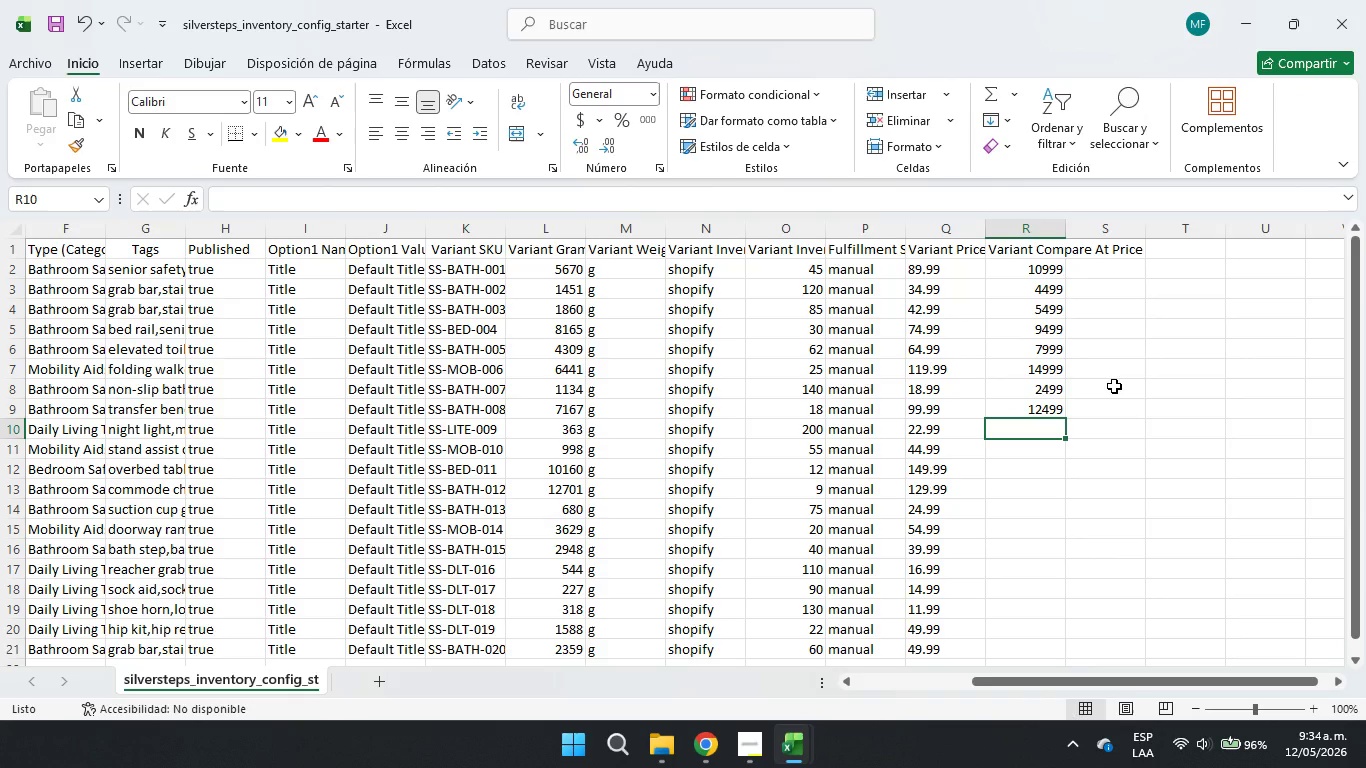 
key(Numpad2)
 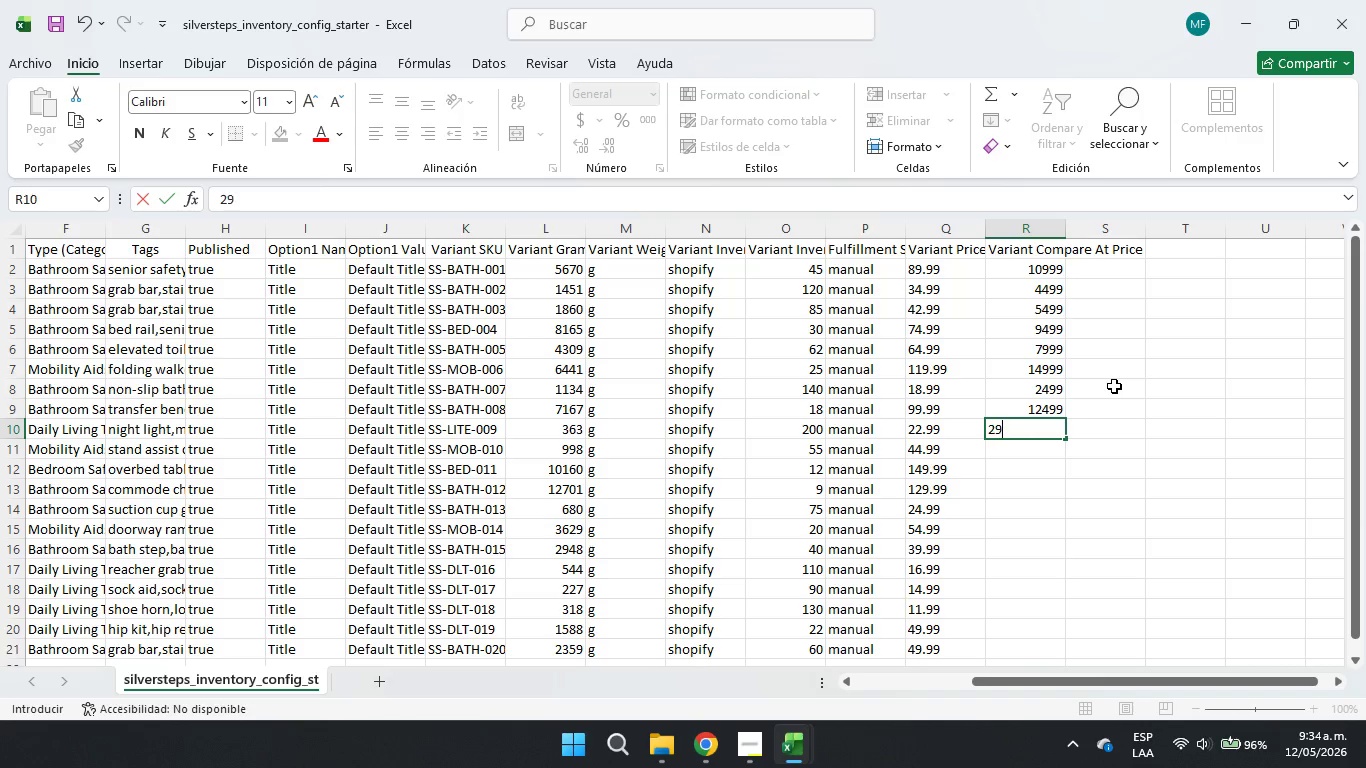 
key(Numpad9)
 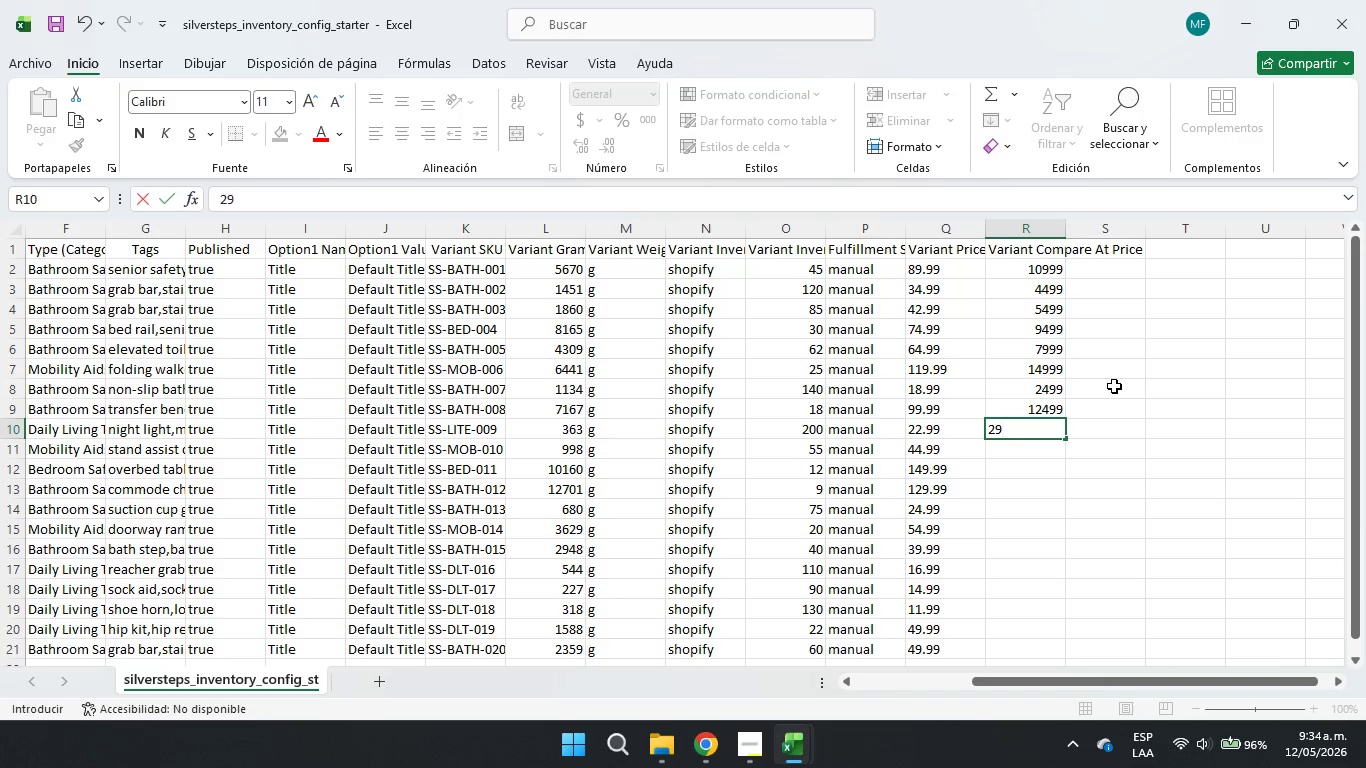 
key(Numpad9)
 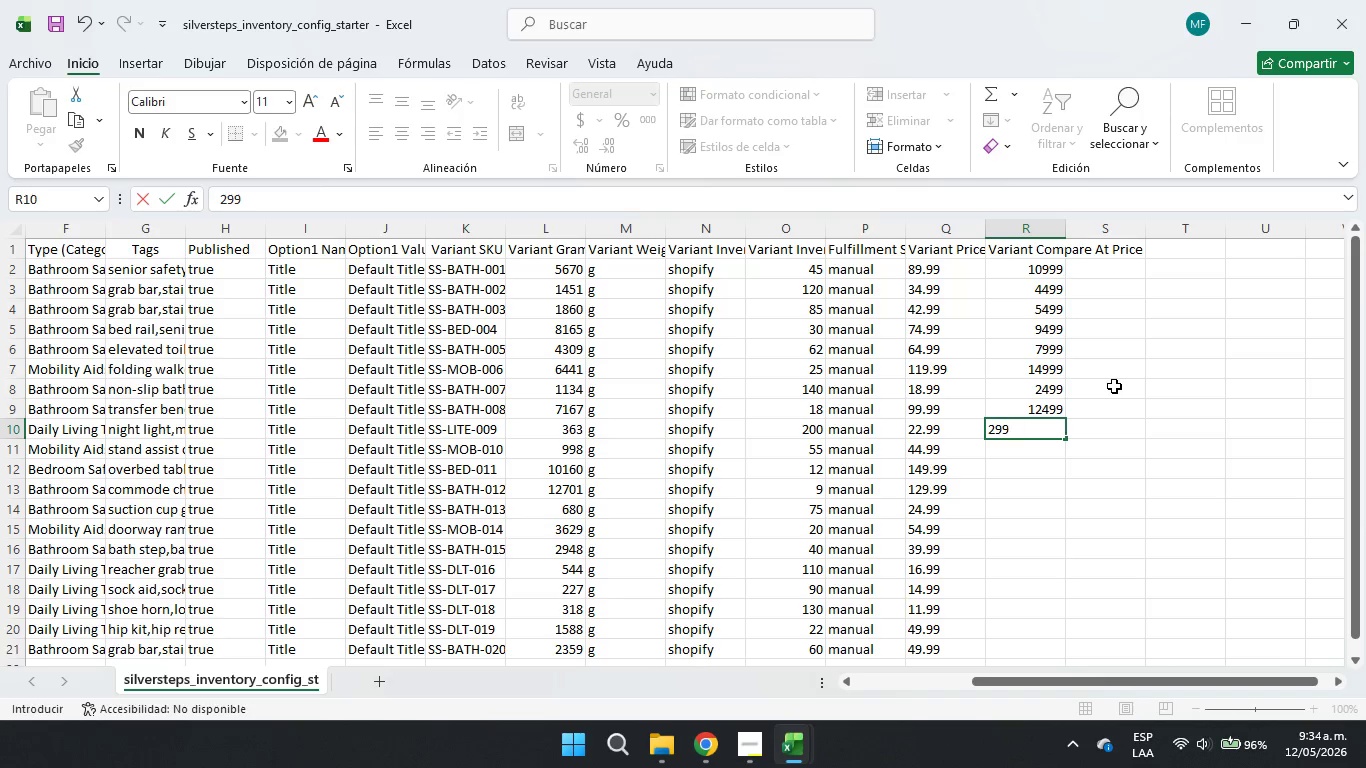 
key(Numpad9)
 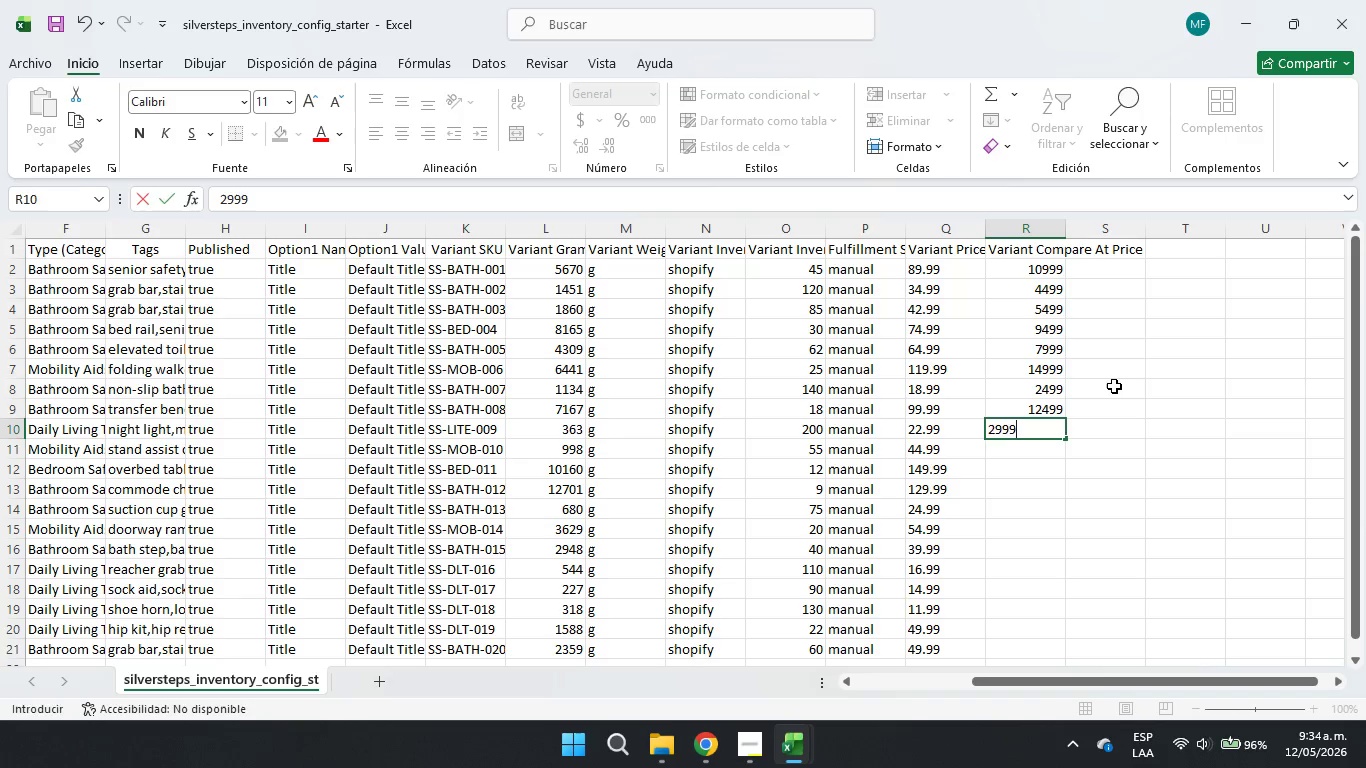 
key(ArrowDown)
 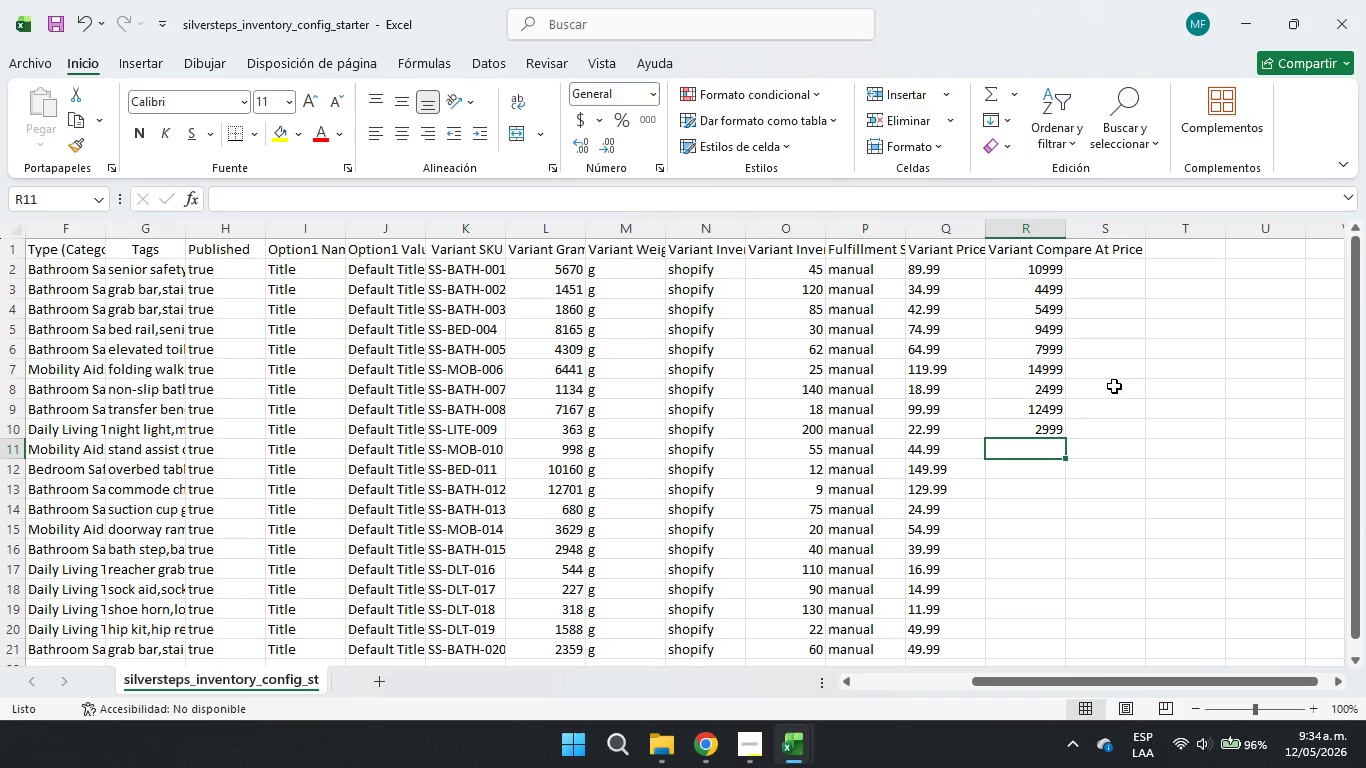 
key(Numpad5)
 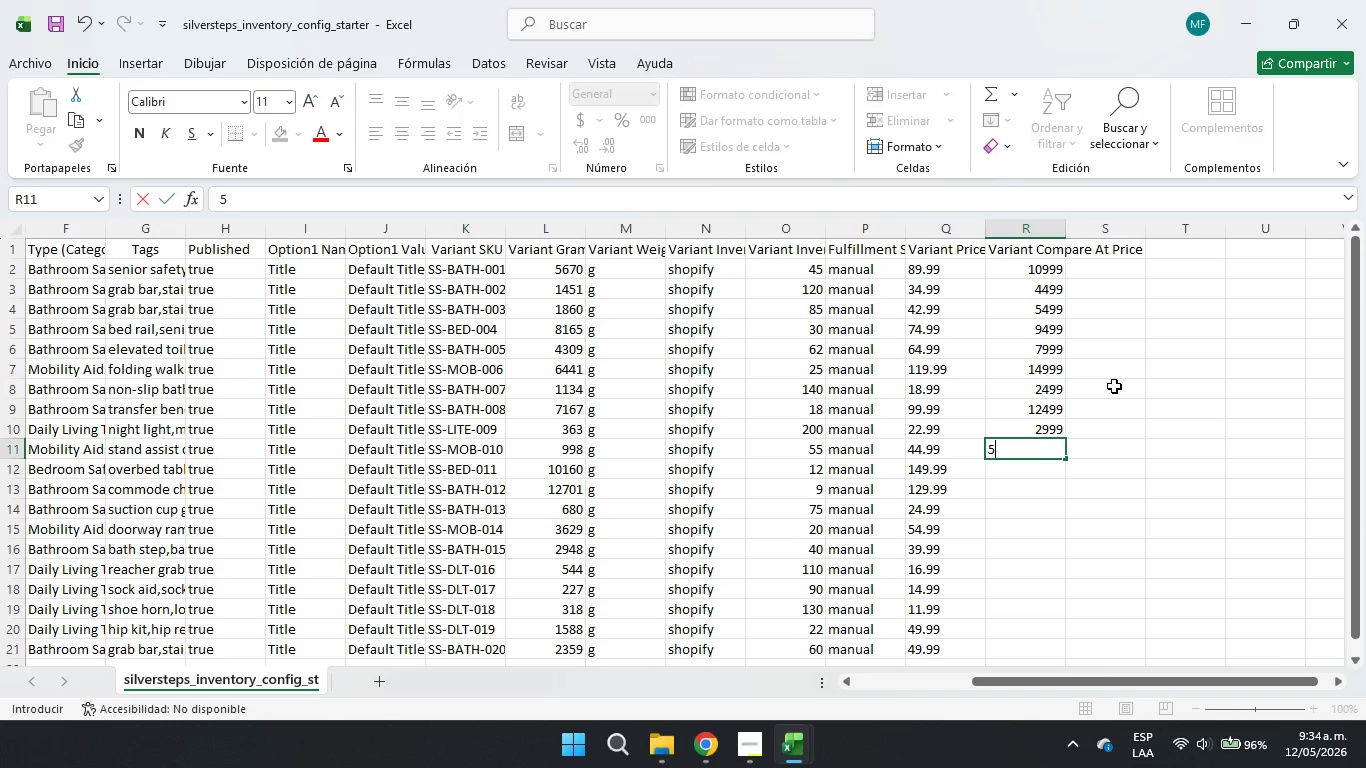 
key(Numpad9)
 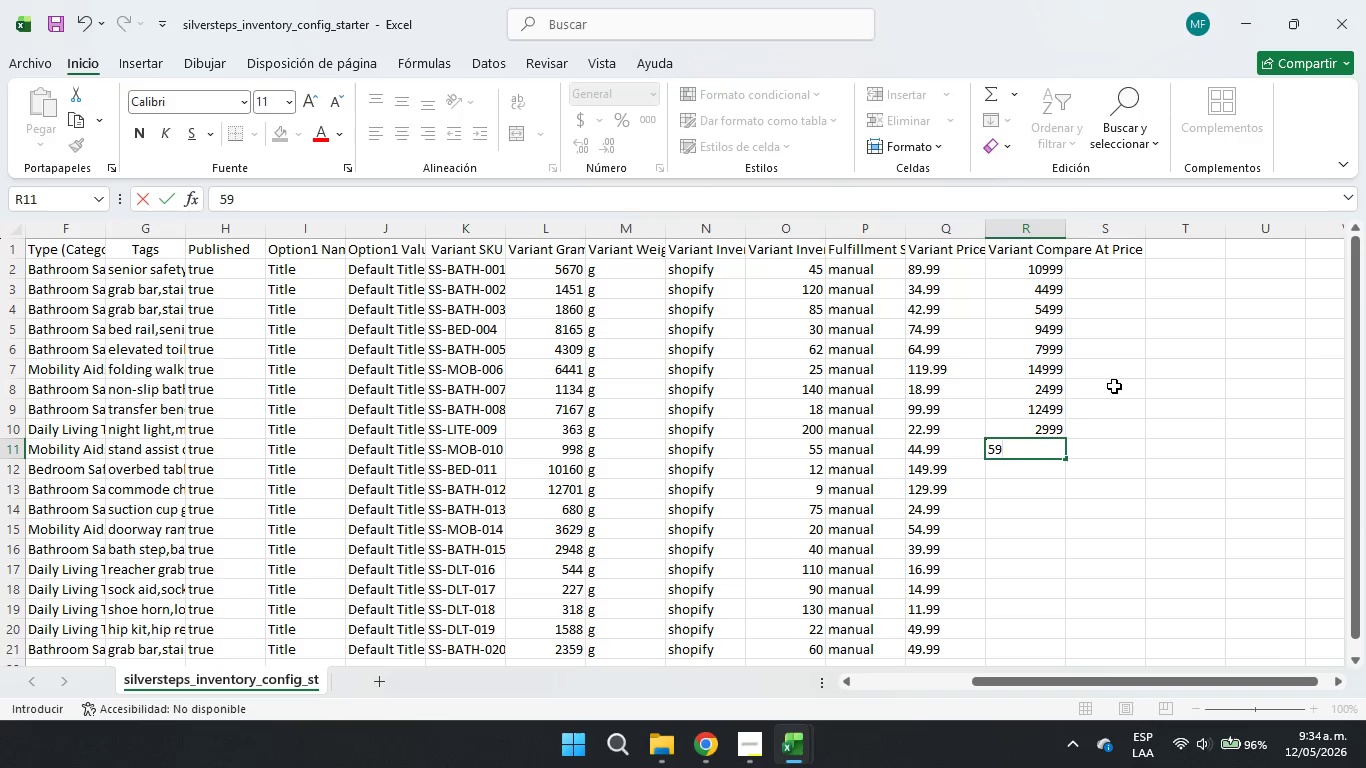 
key(Numpad9)
 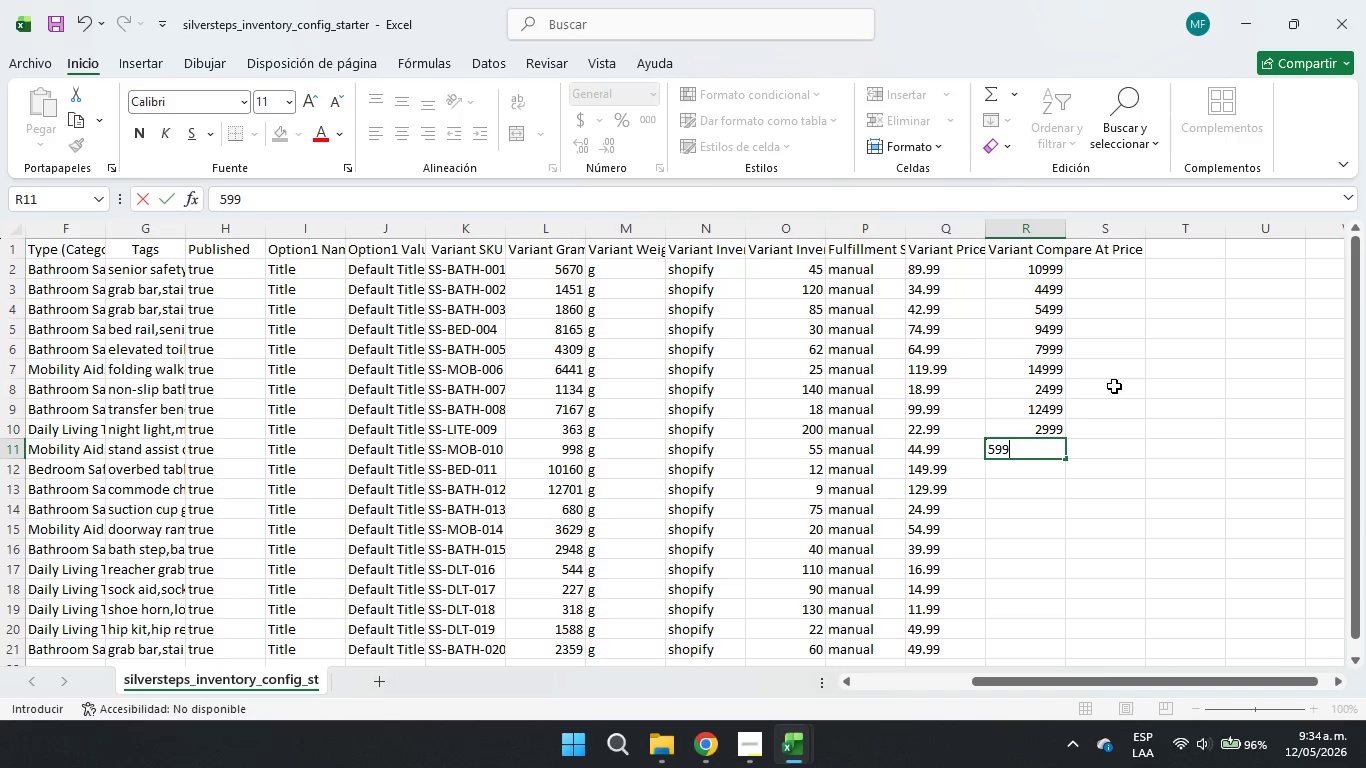 
key(Numpad9)
 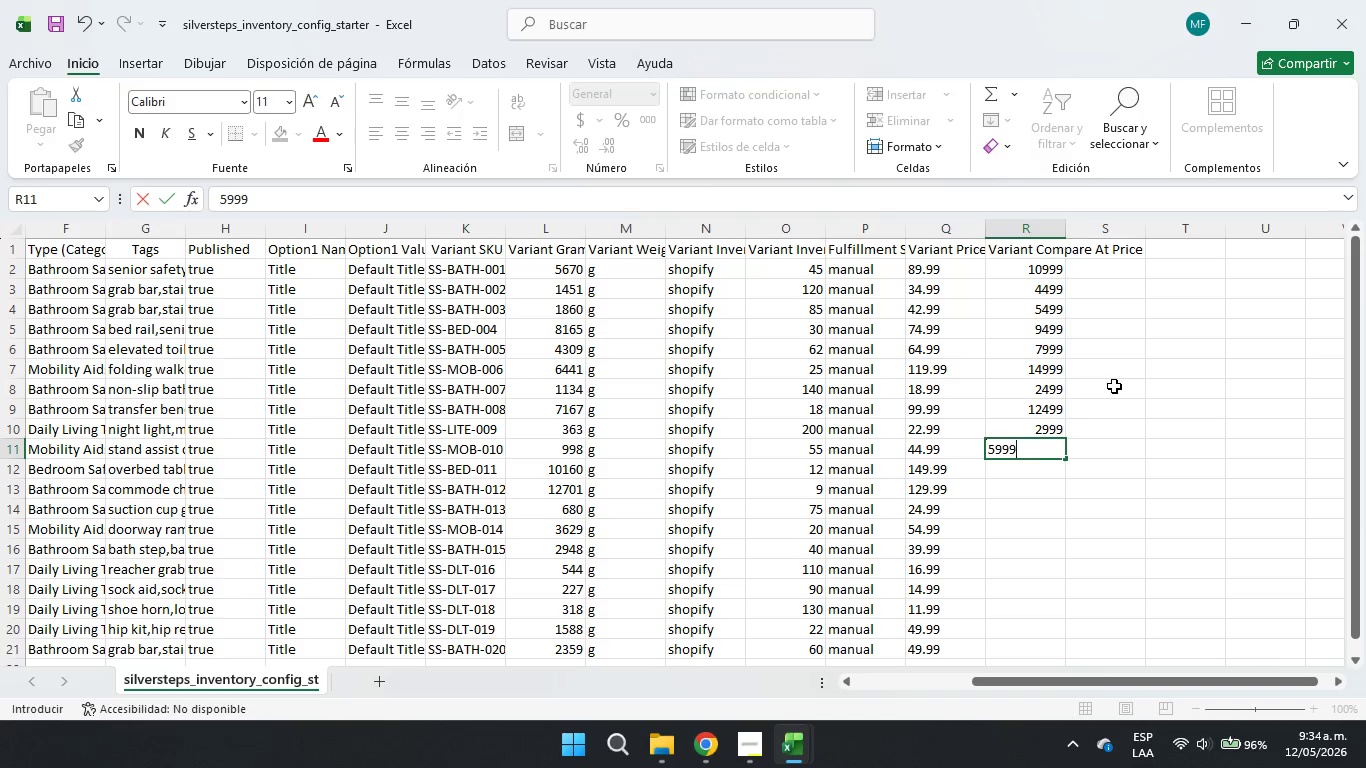 
key(ArrowDown)
 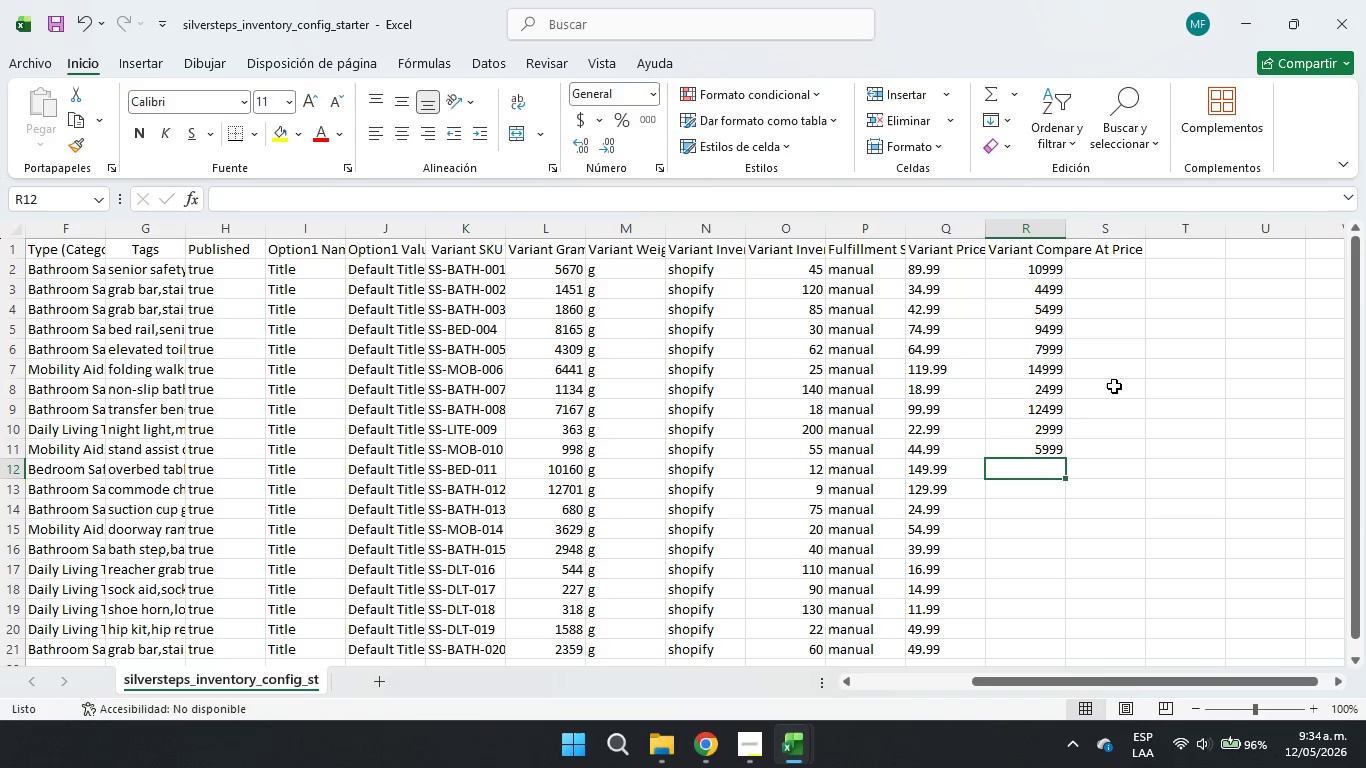 
key(Numpad1)
 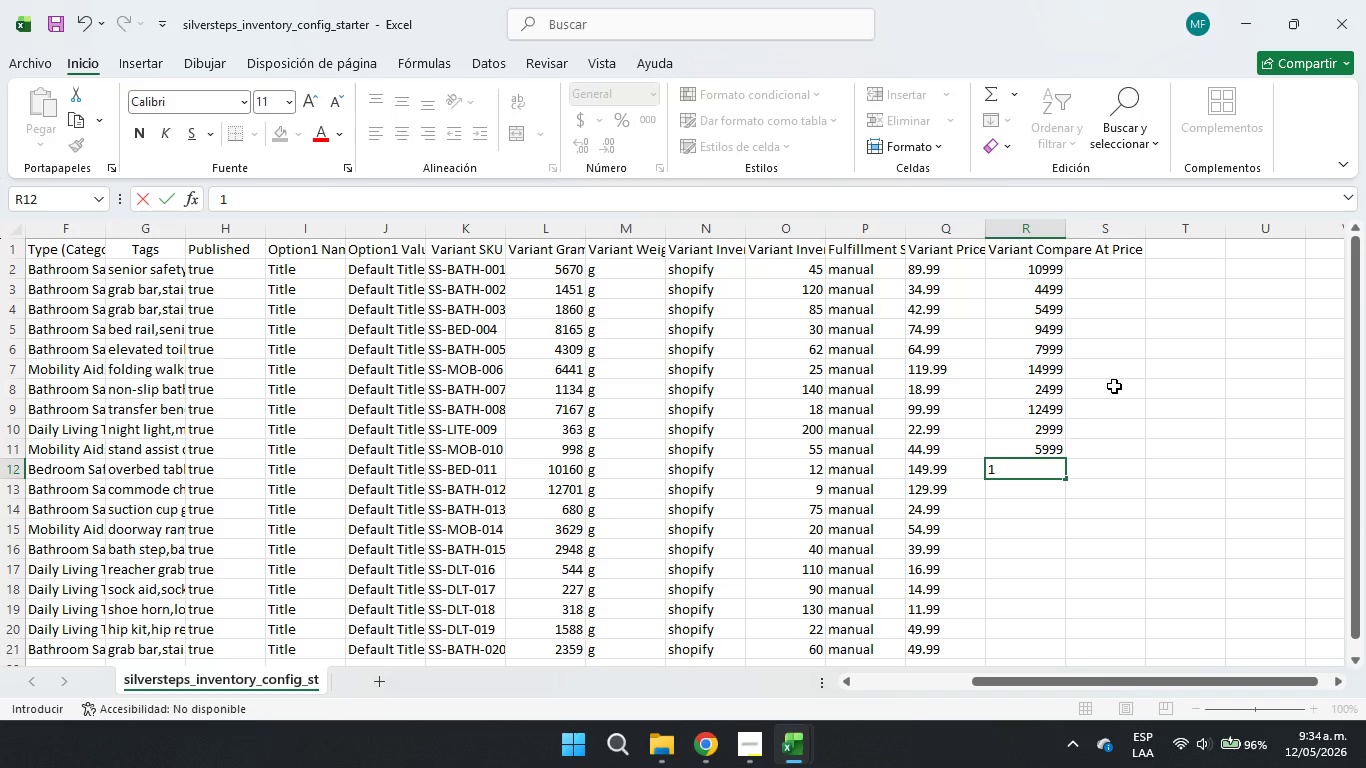 
key(Numpad8)
 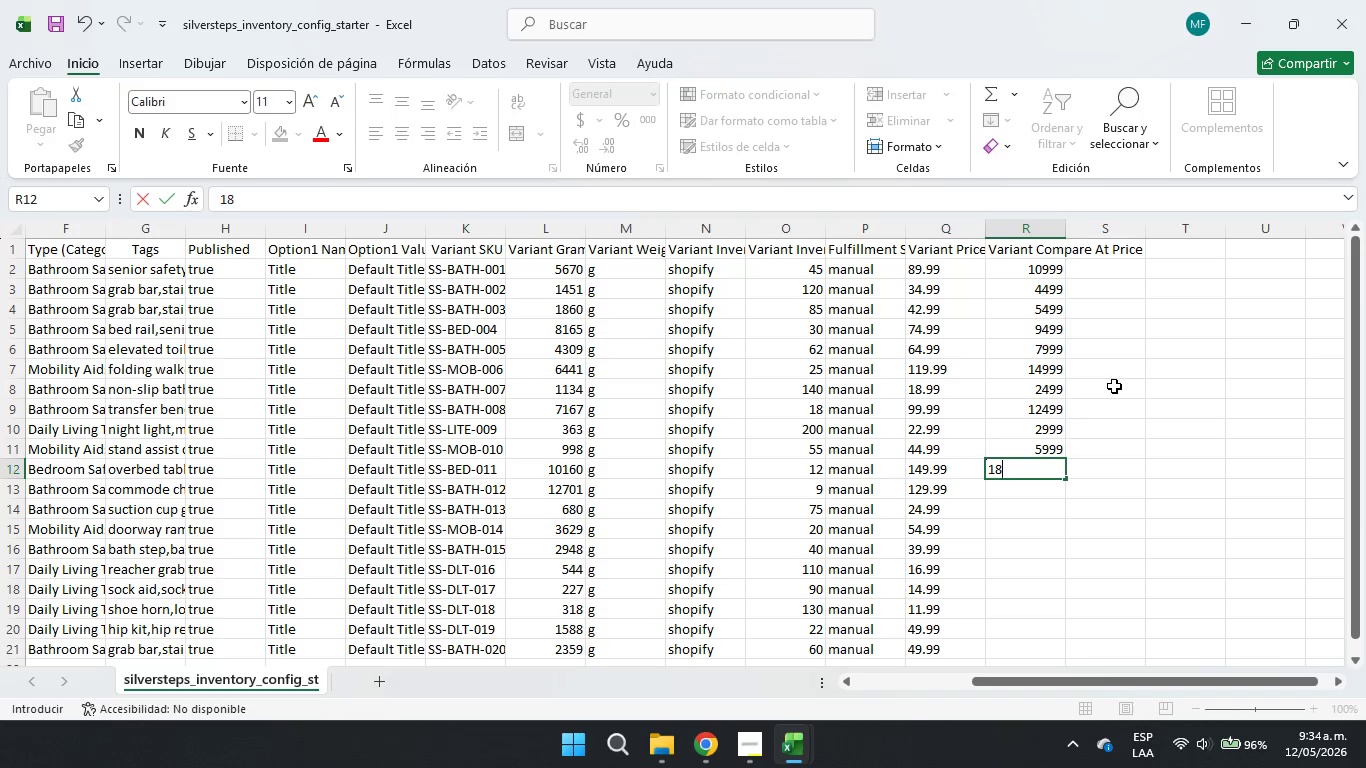 
key(Numpad9)
 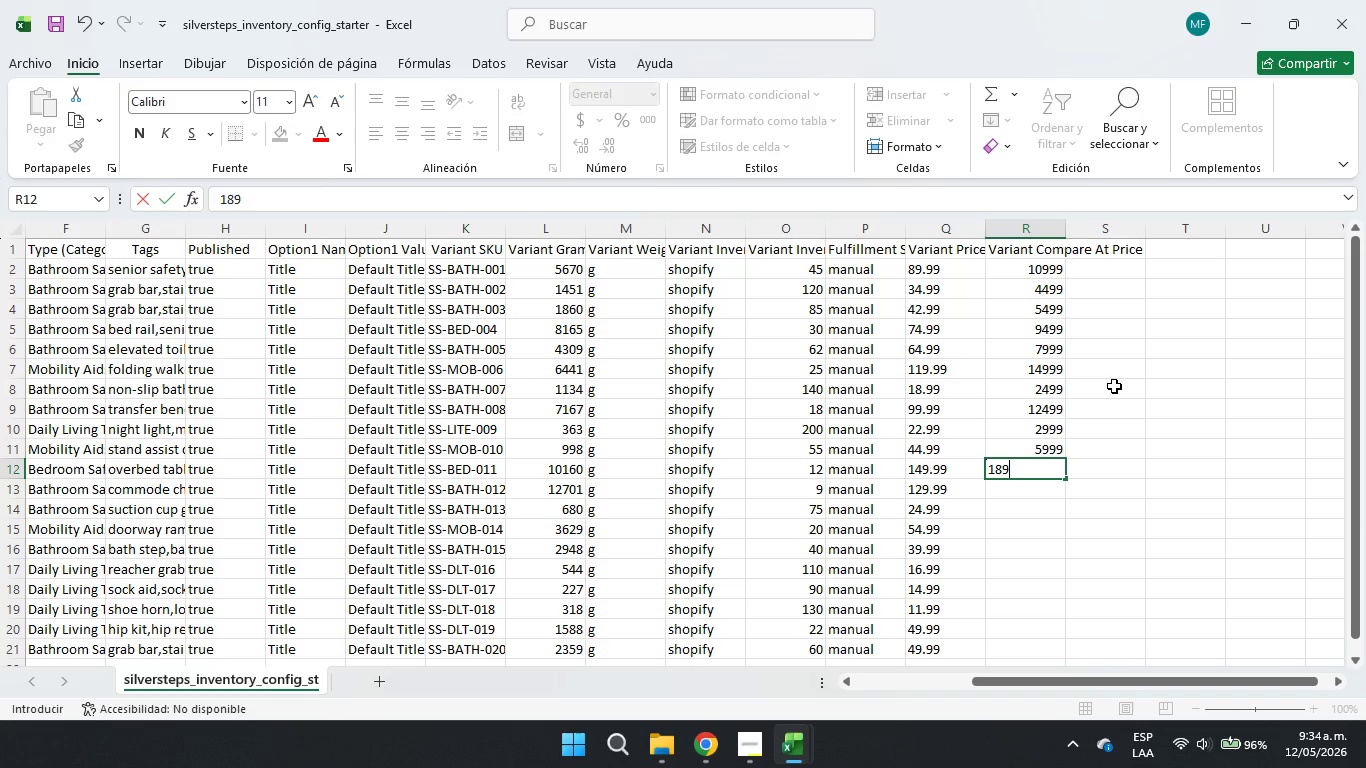 
key(Numpad9)
 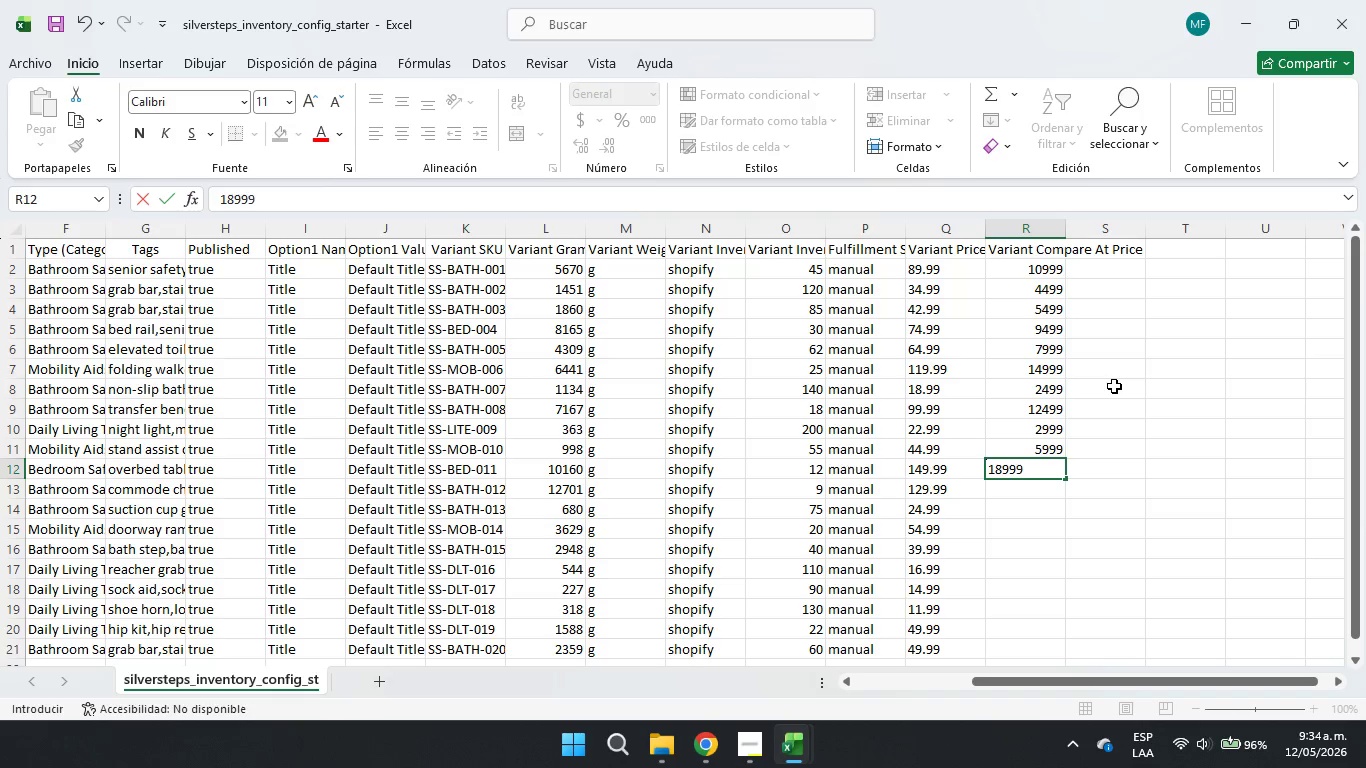 
key(Numpad9)
 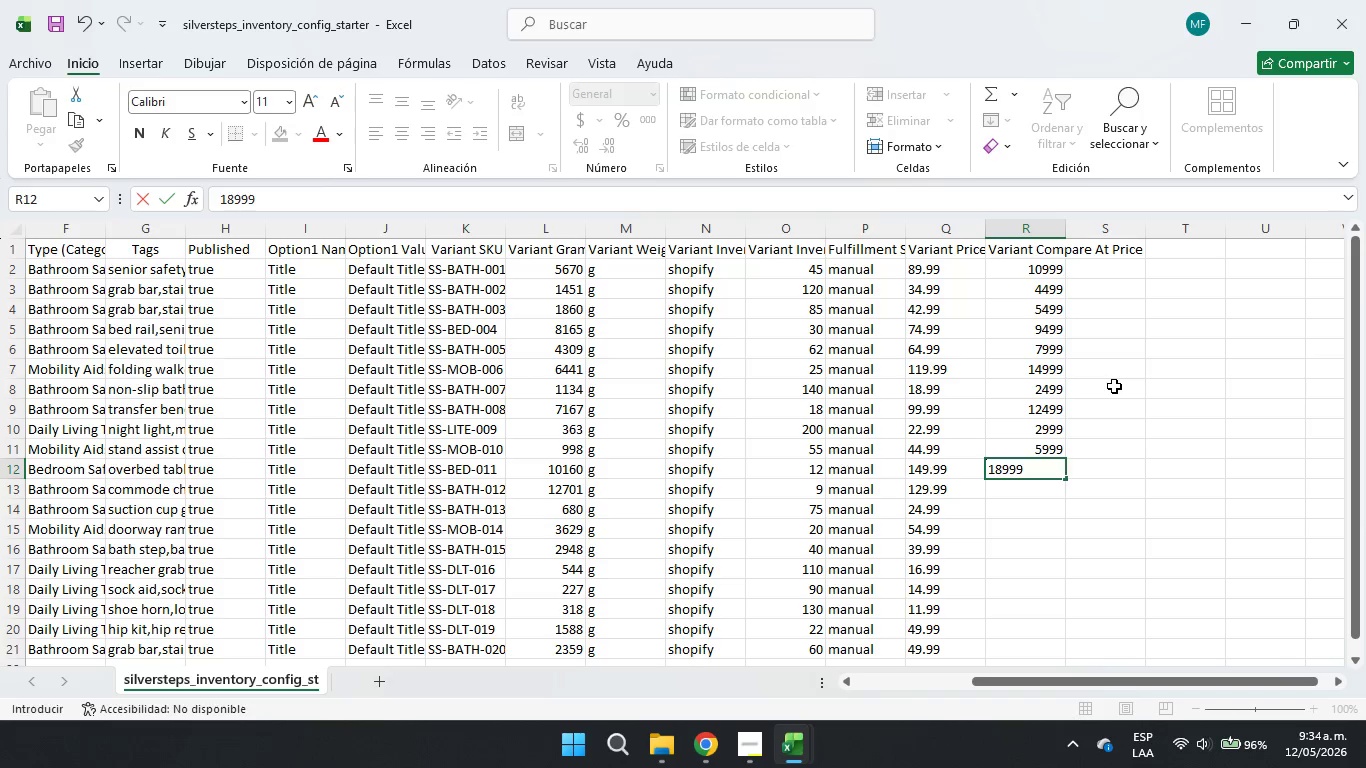 
key(ArrowDown)
 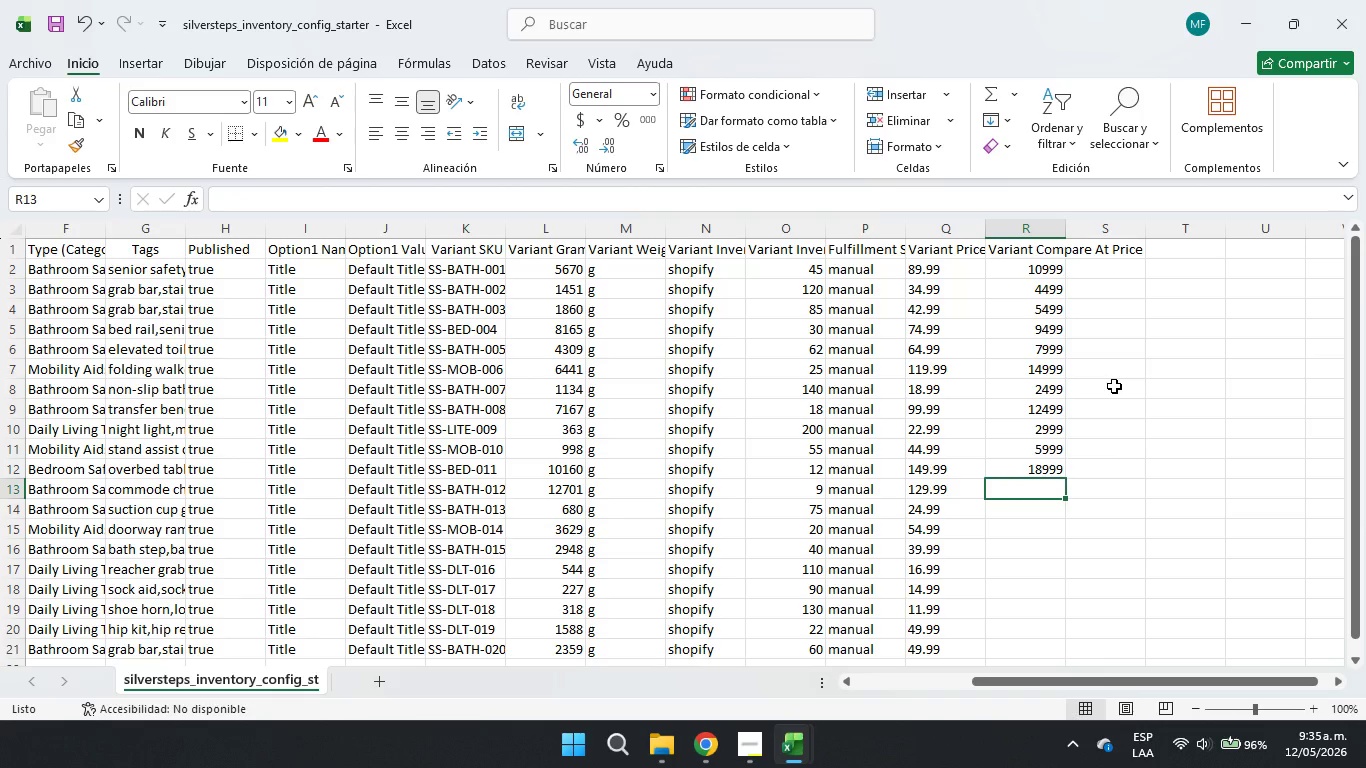 
key(Numpad1)
 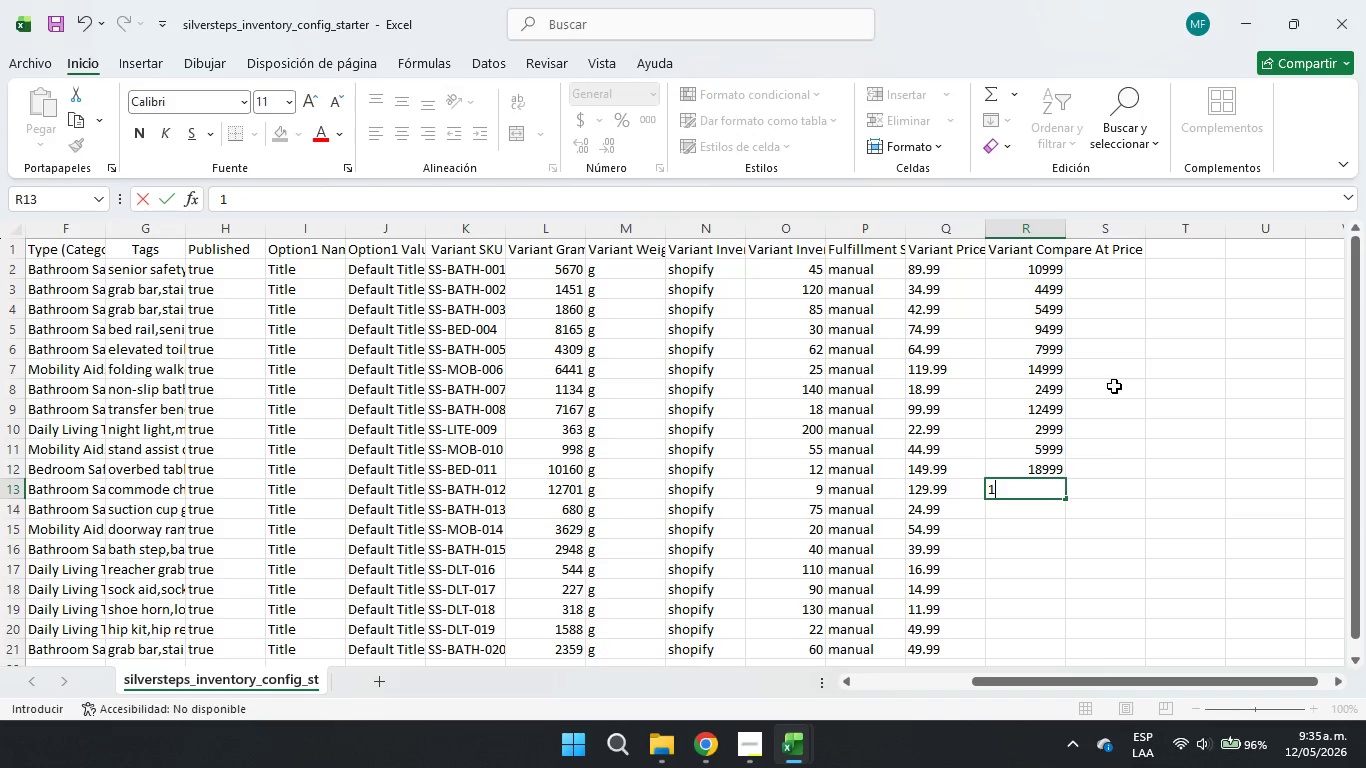 
key(Numpad5)
 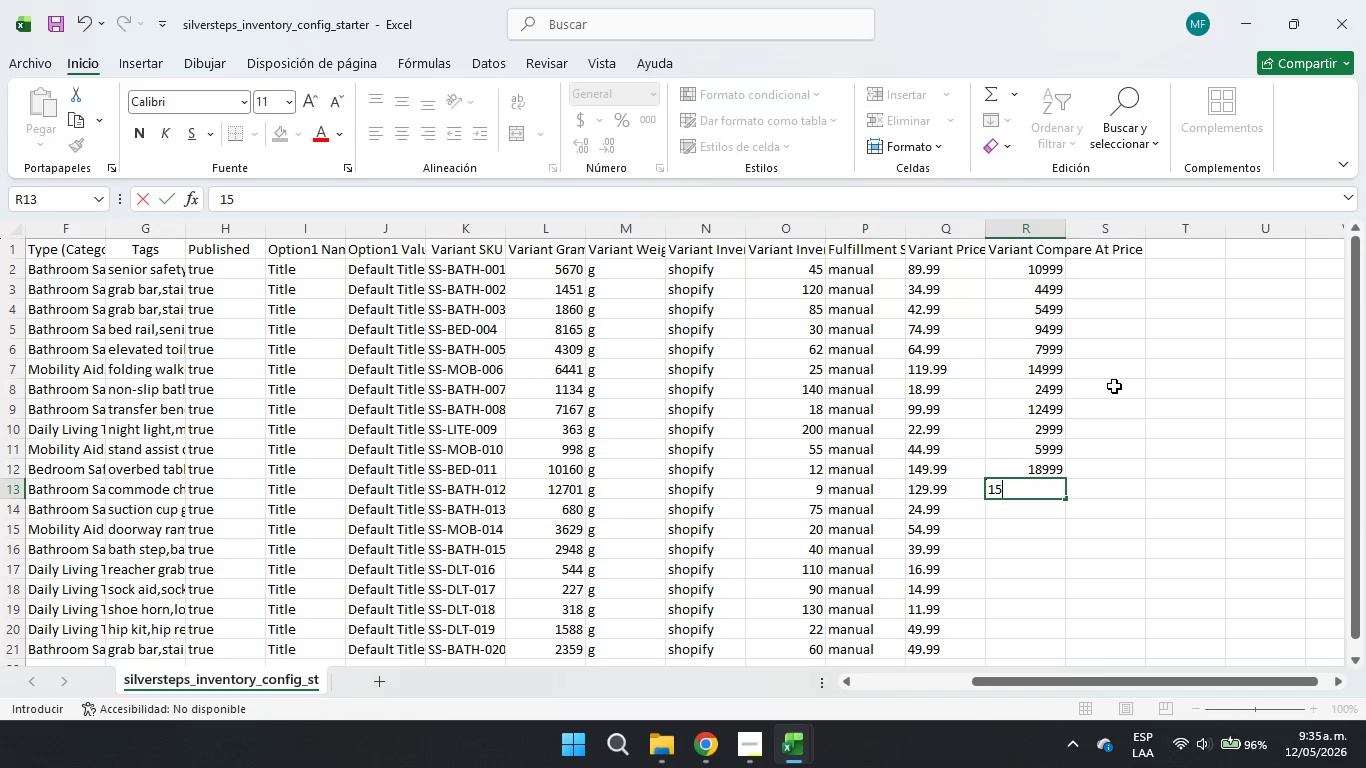 
key(Numpad9)
 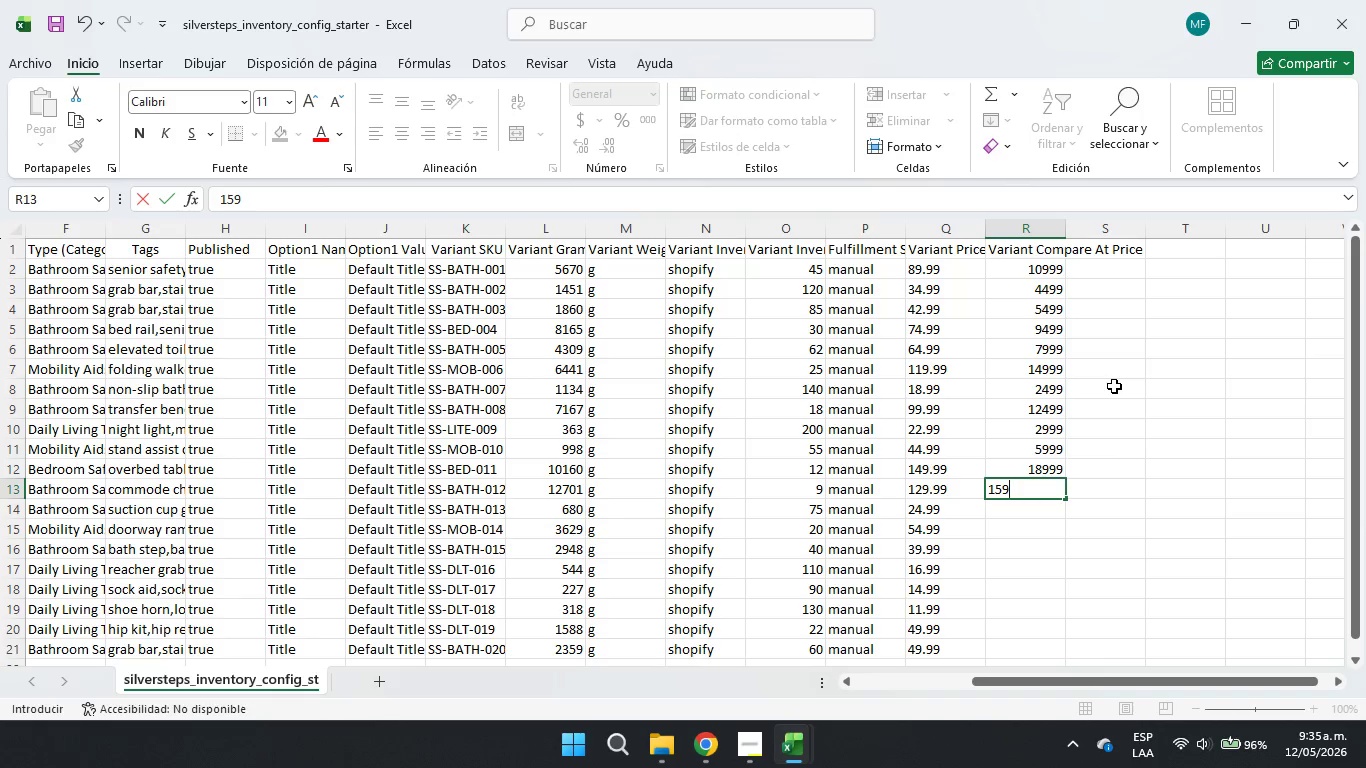 
key(Numpad9)
 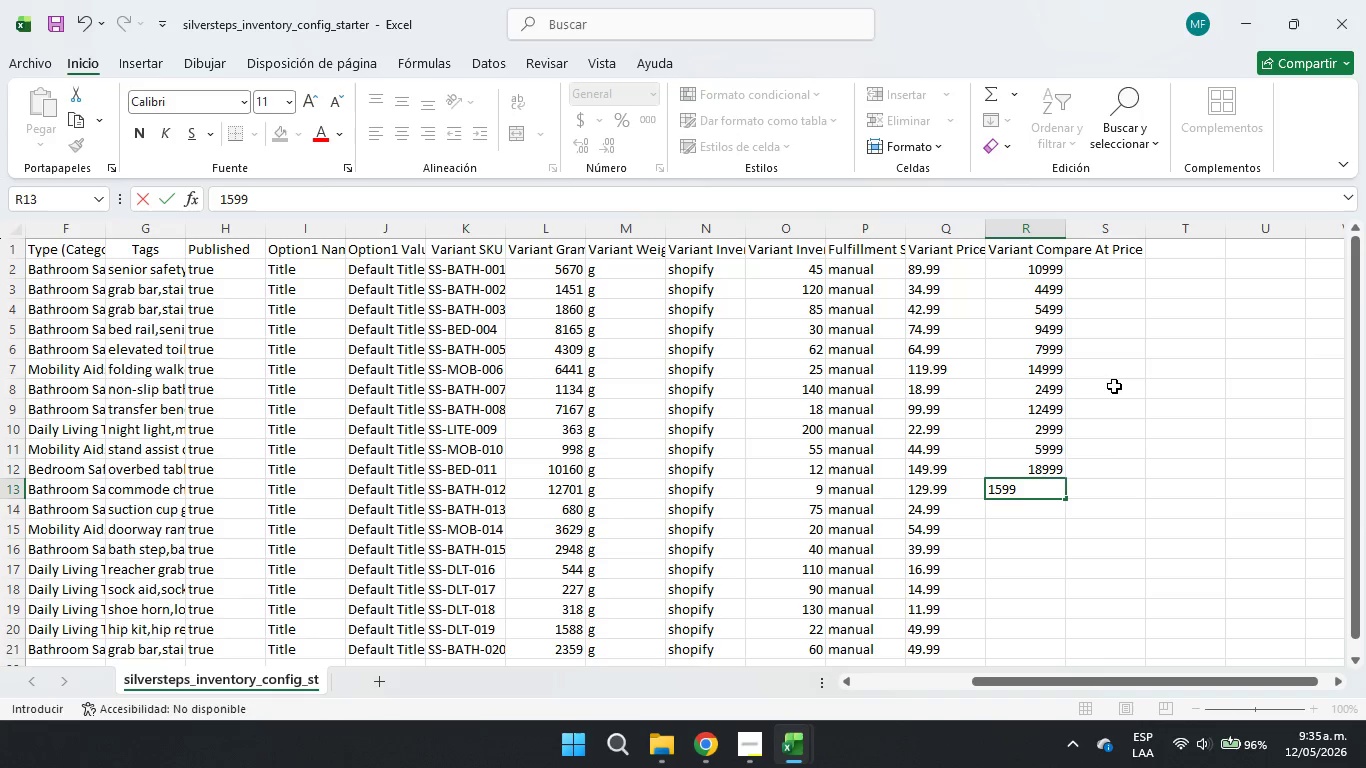 
key(Numpad9)
 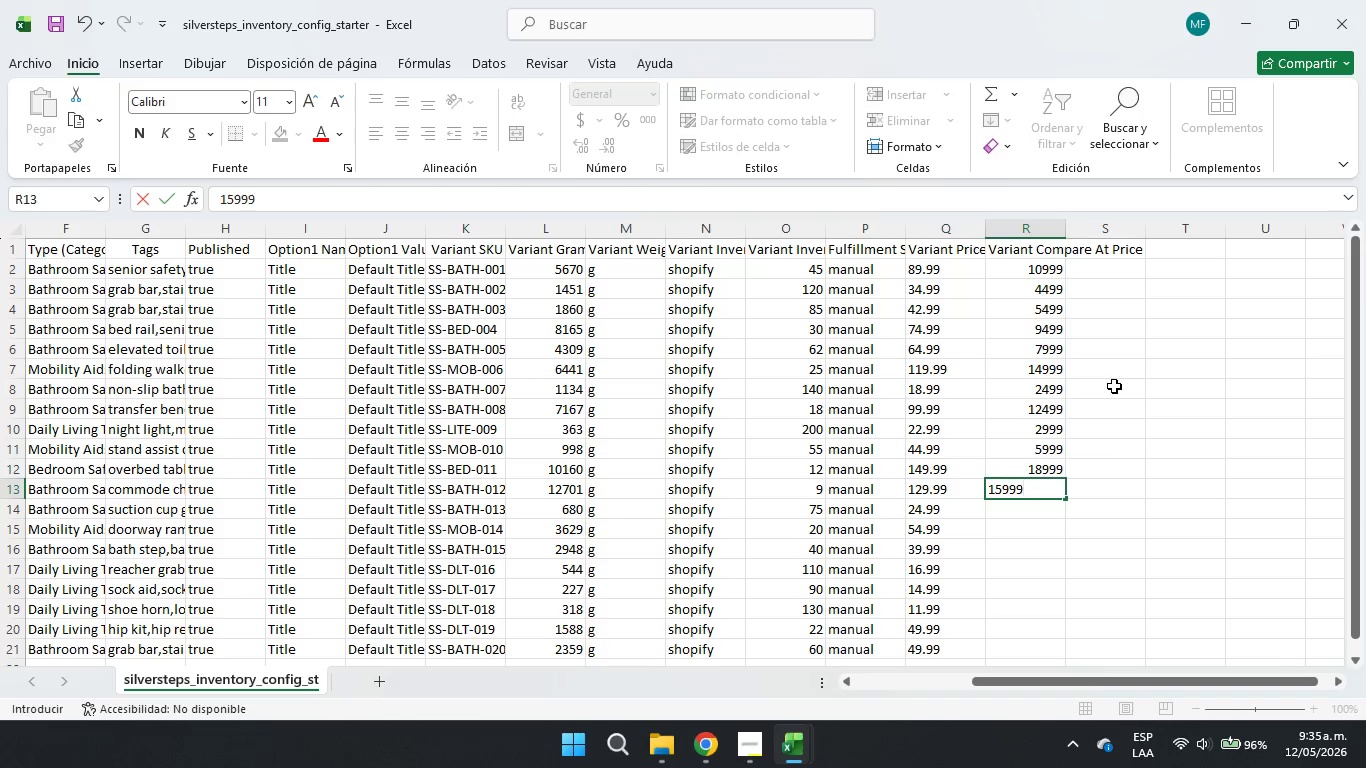 
key(ArrowDown)
 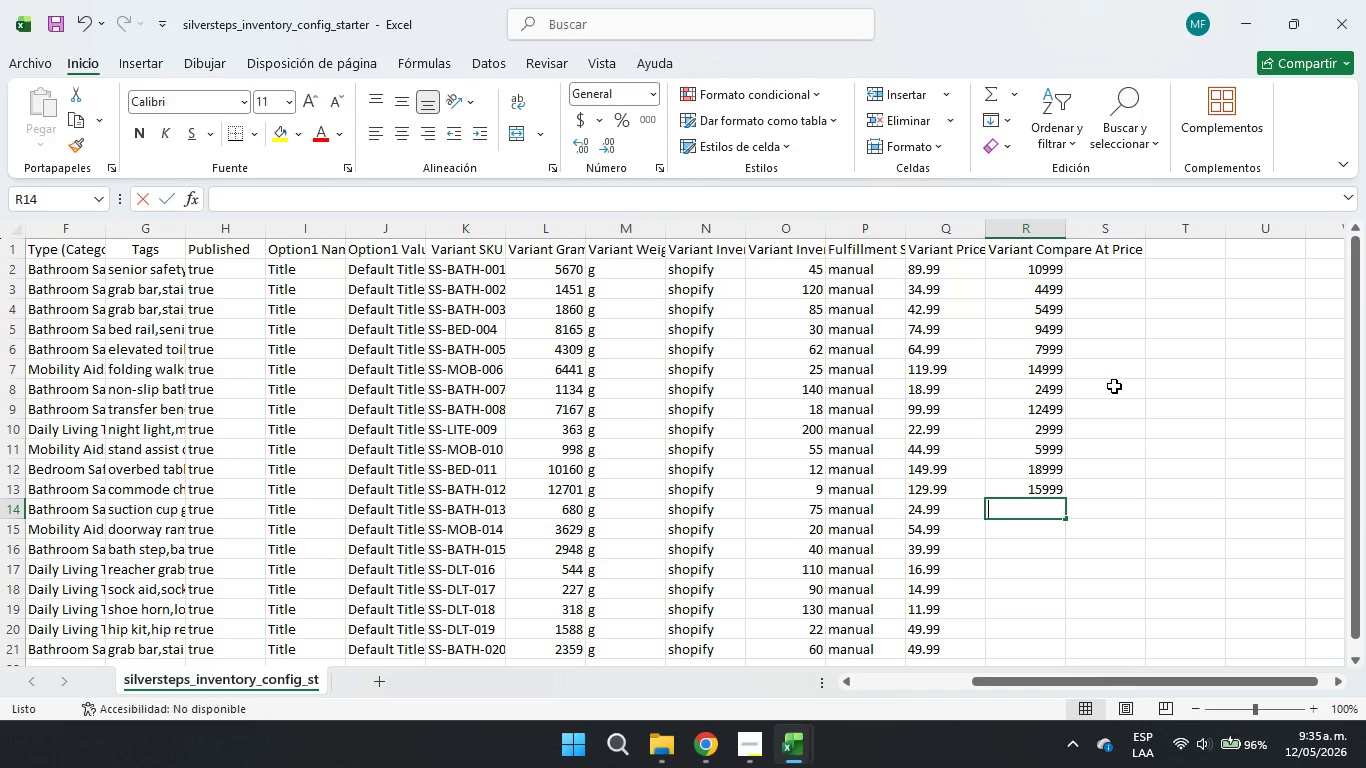 
key(Numpad3)
 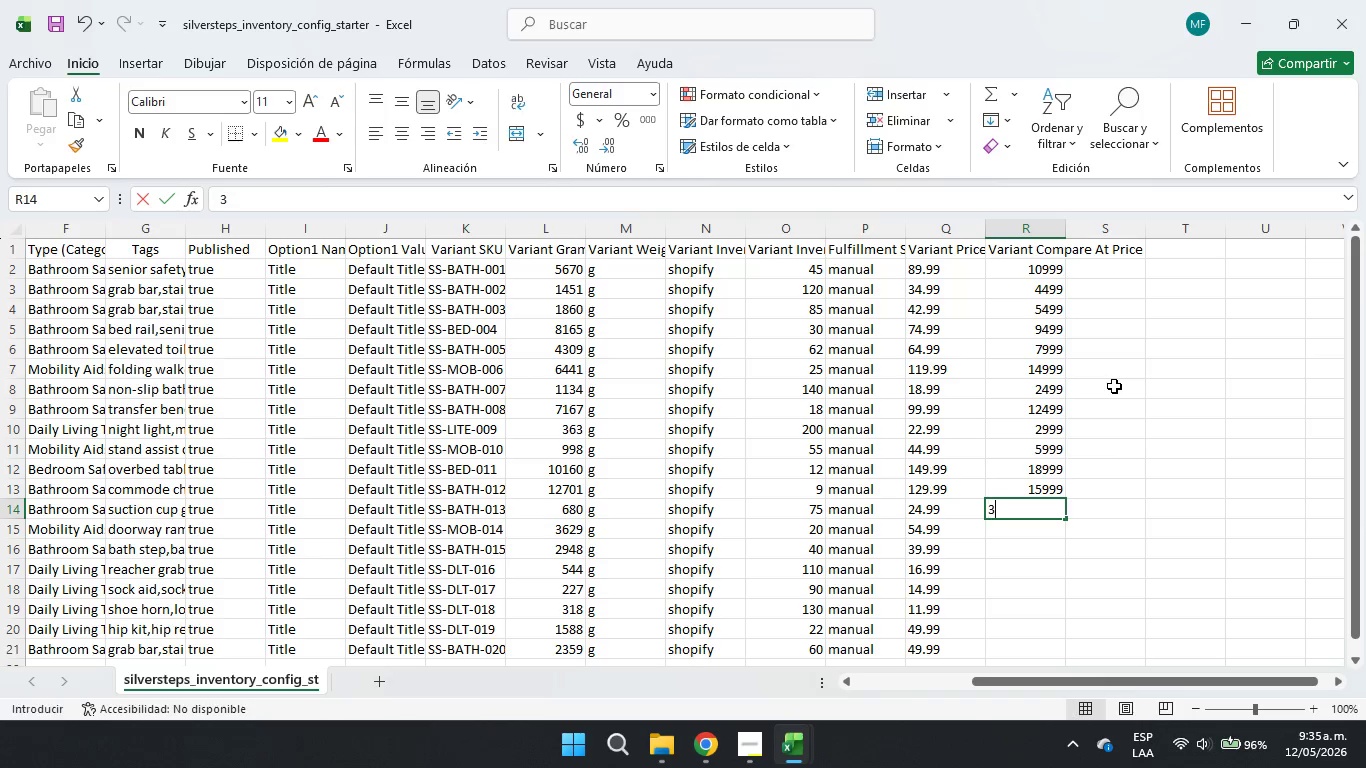 
key(Numpad2)
 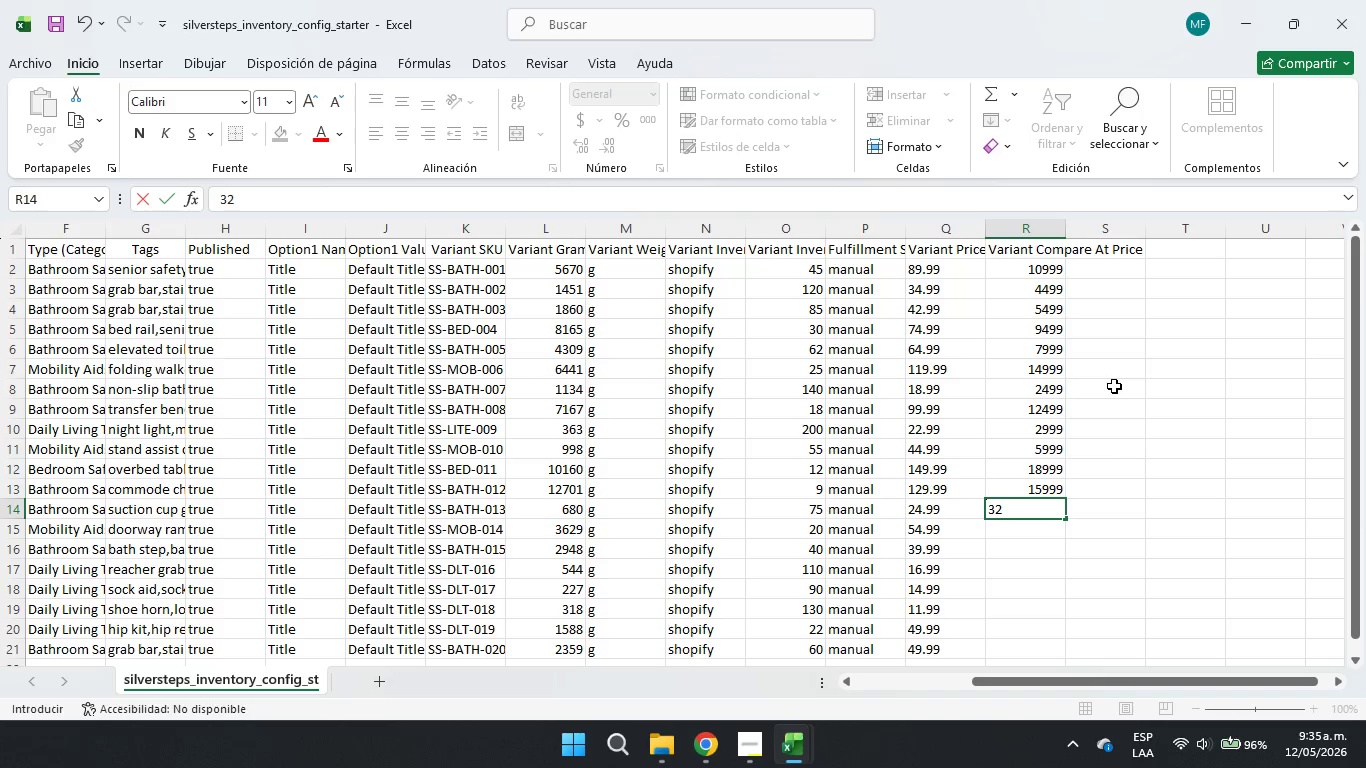 
key(Numpad9)
 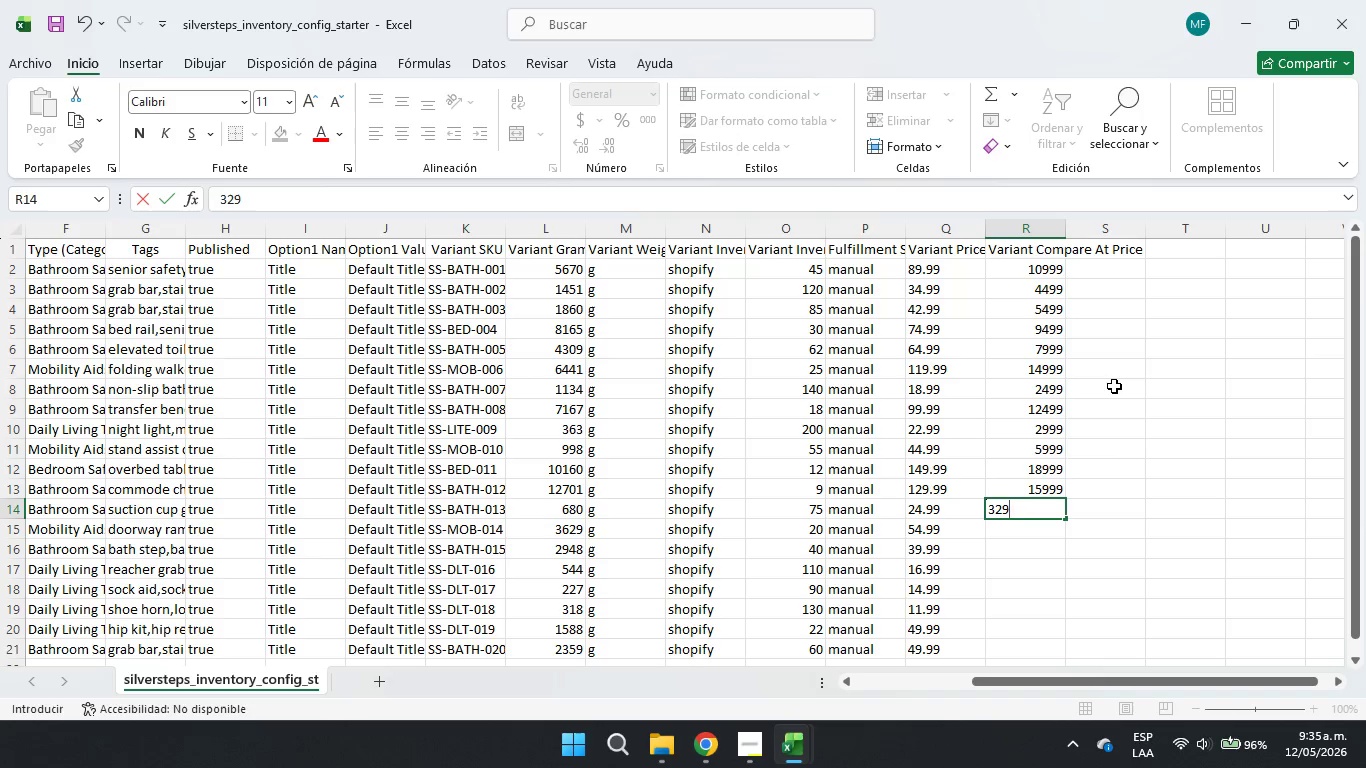 
key(Numpad9)
 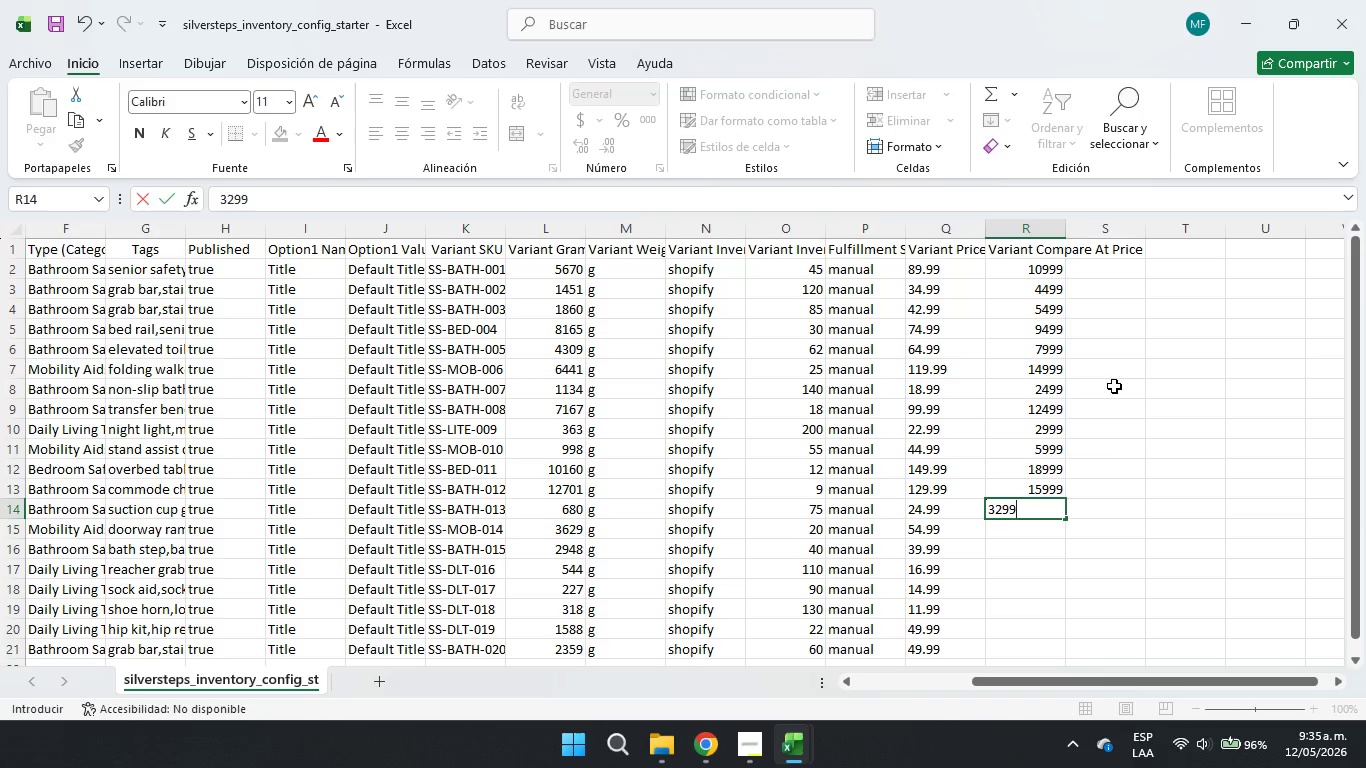 
key(ArrowDown)
 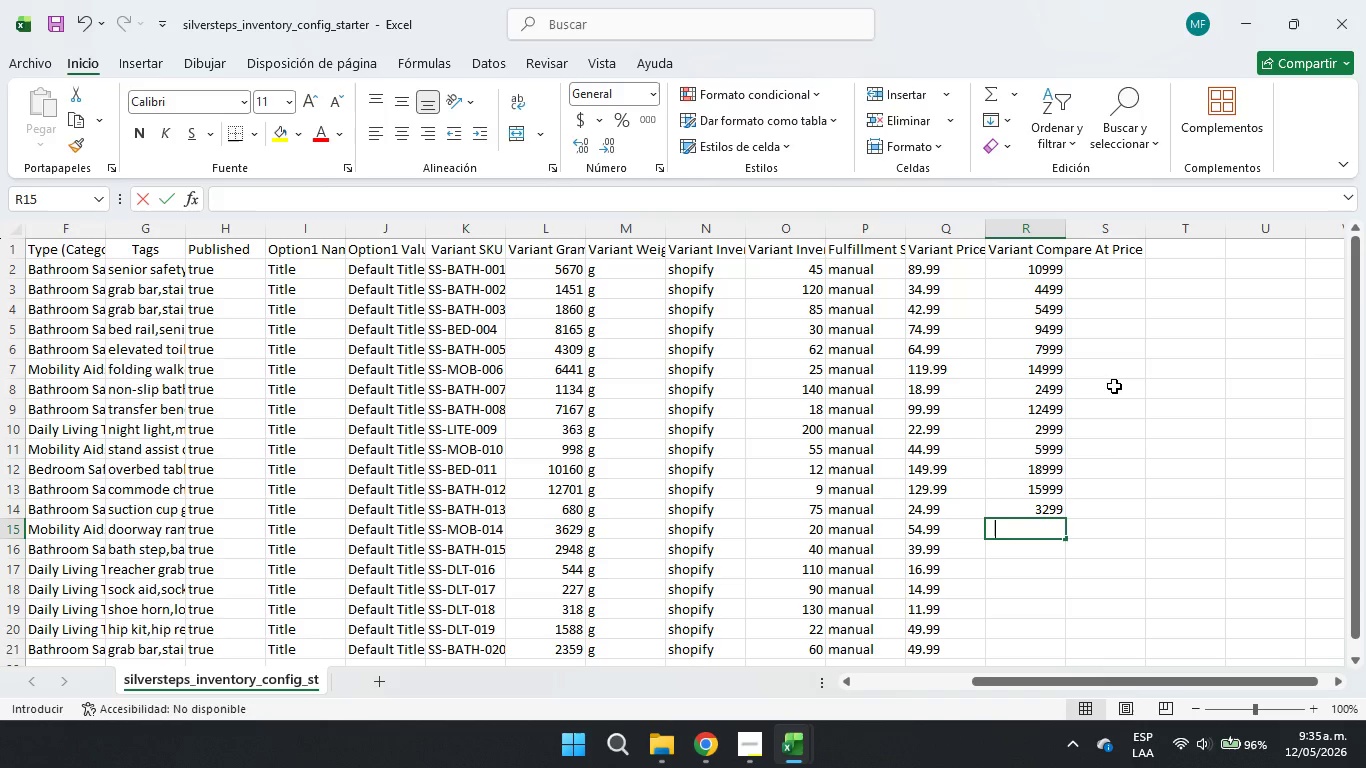 
key(Numpad6)
 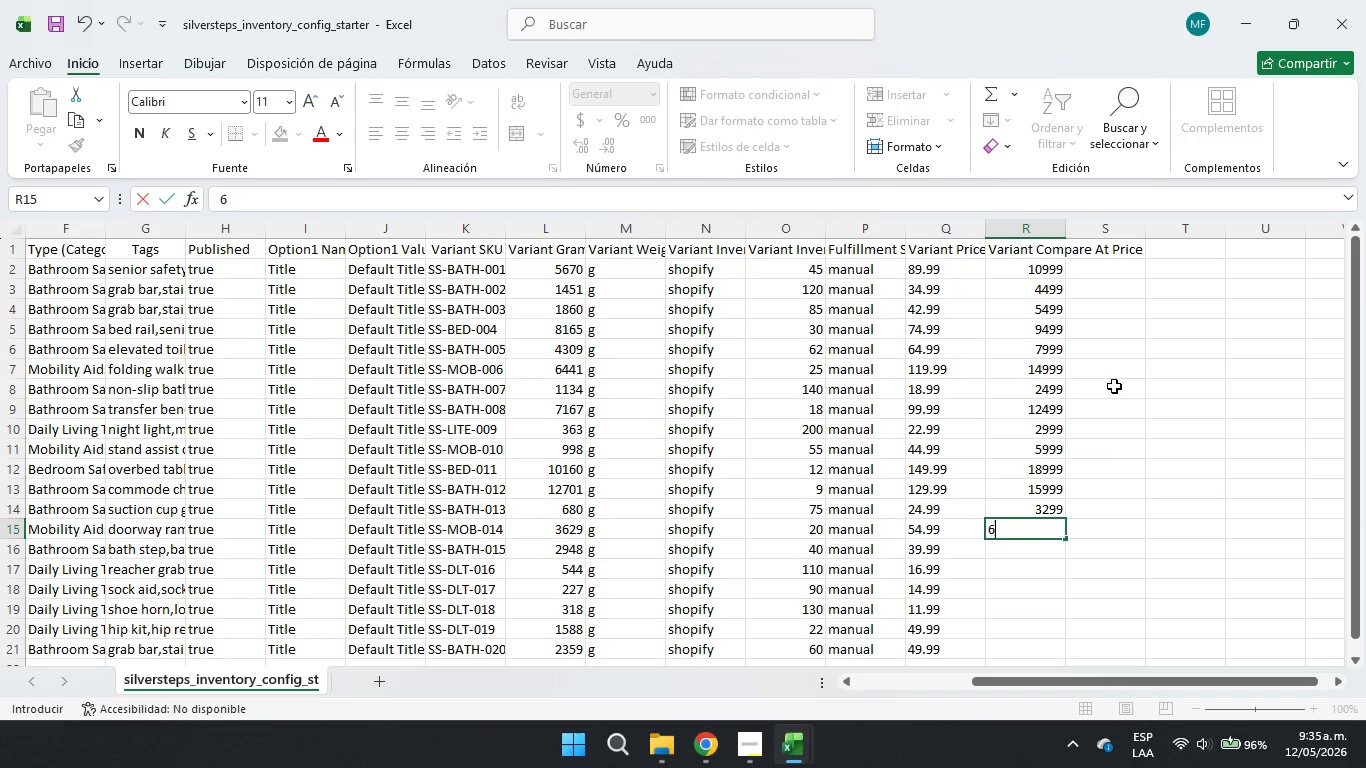 
key(Numpad9)
 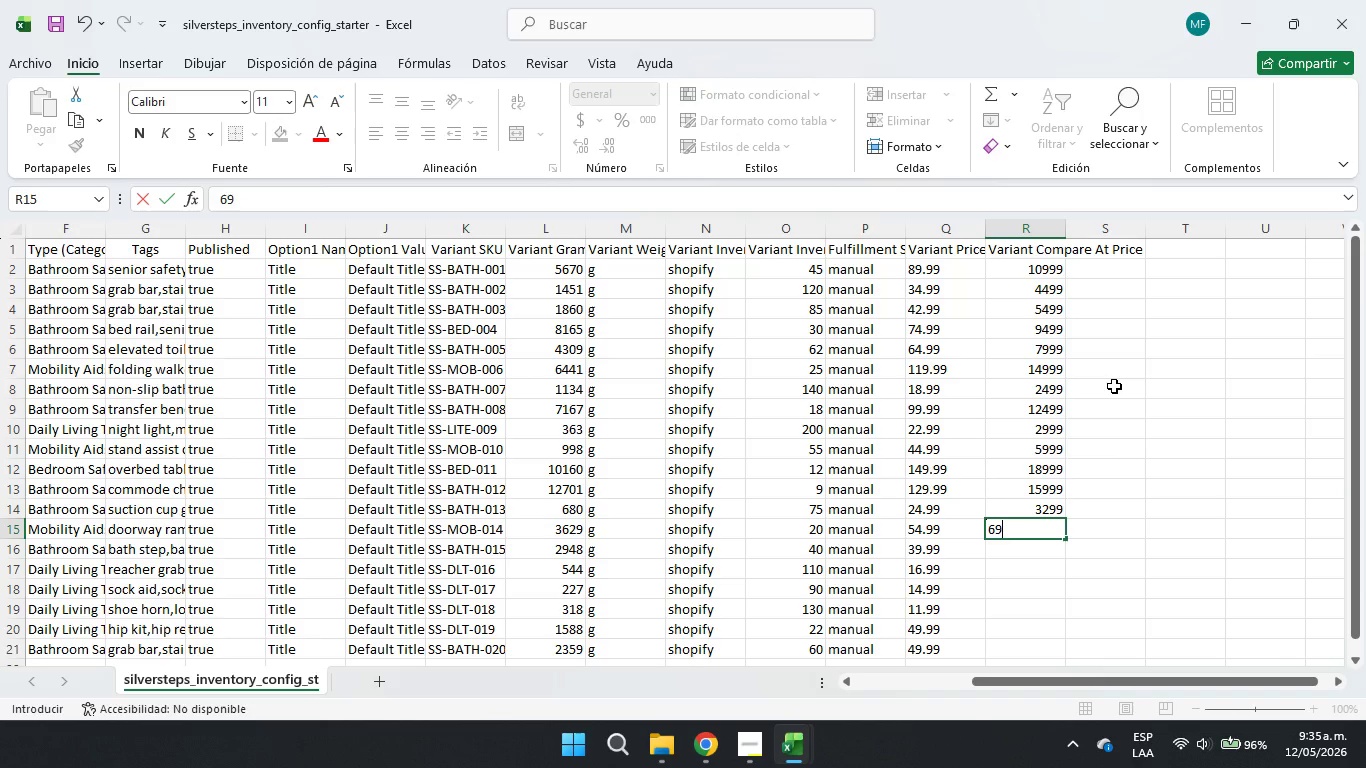 
key(Numpad9)
 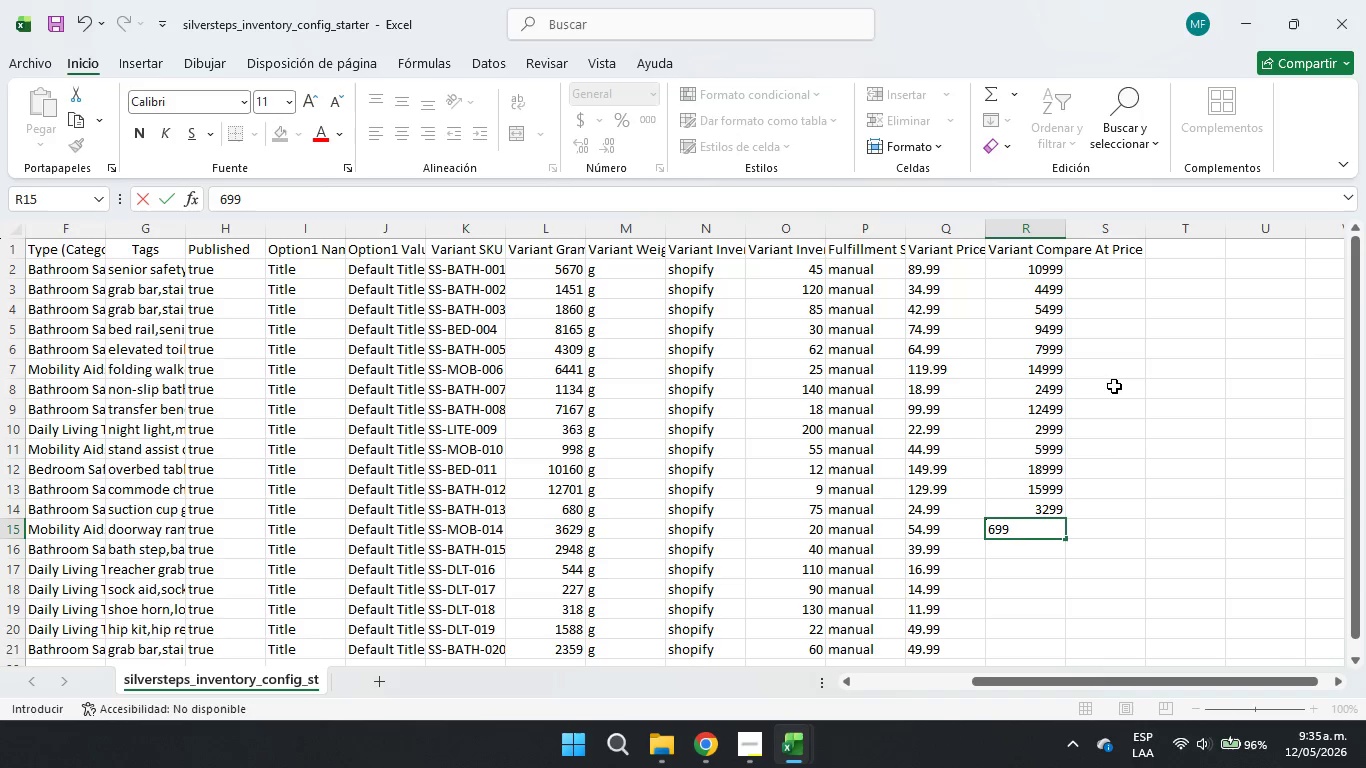 
key(Numpad9)
 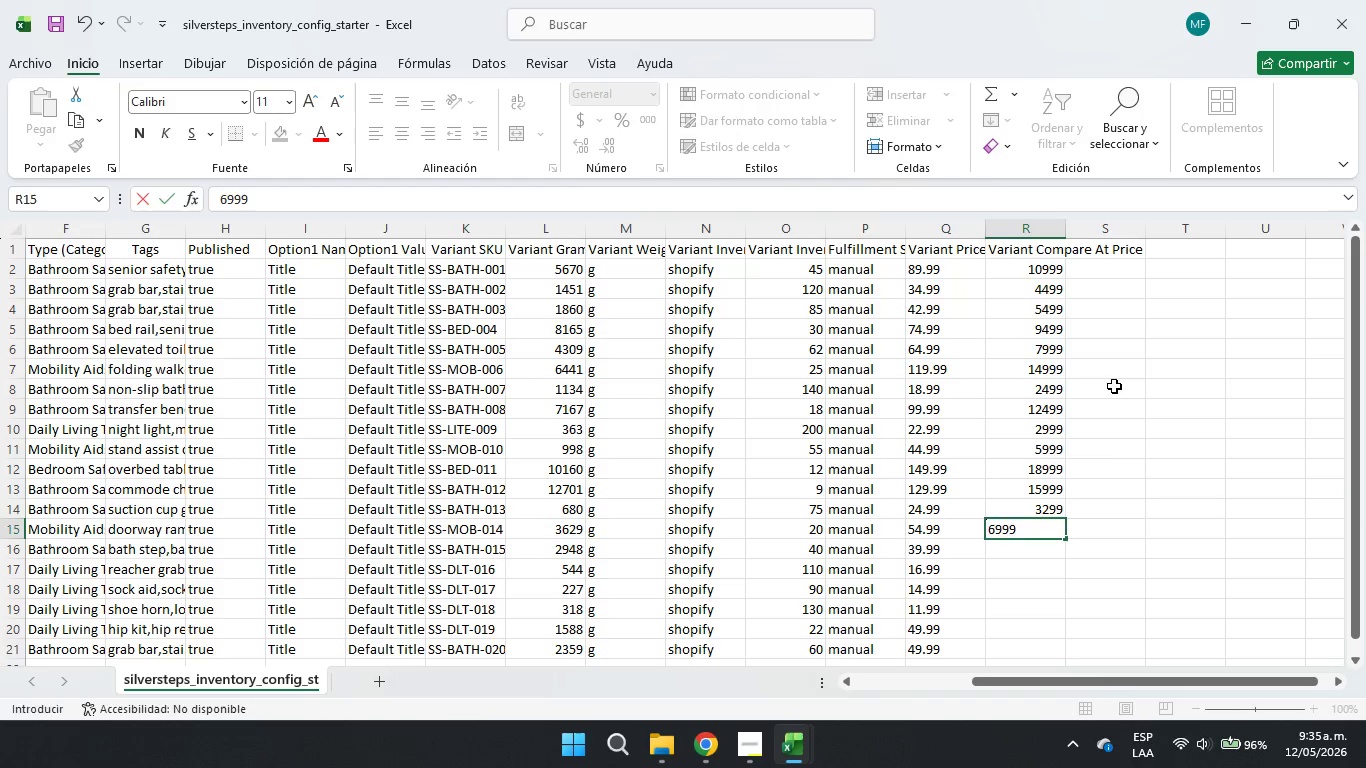 
key(ArrowDown)
 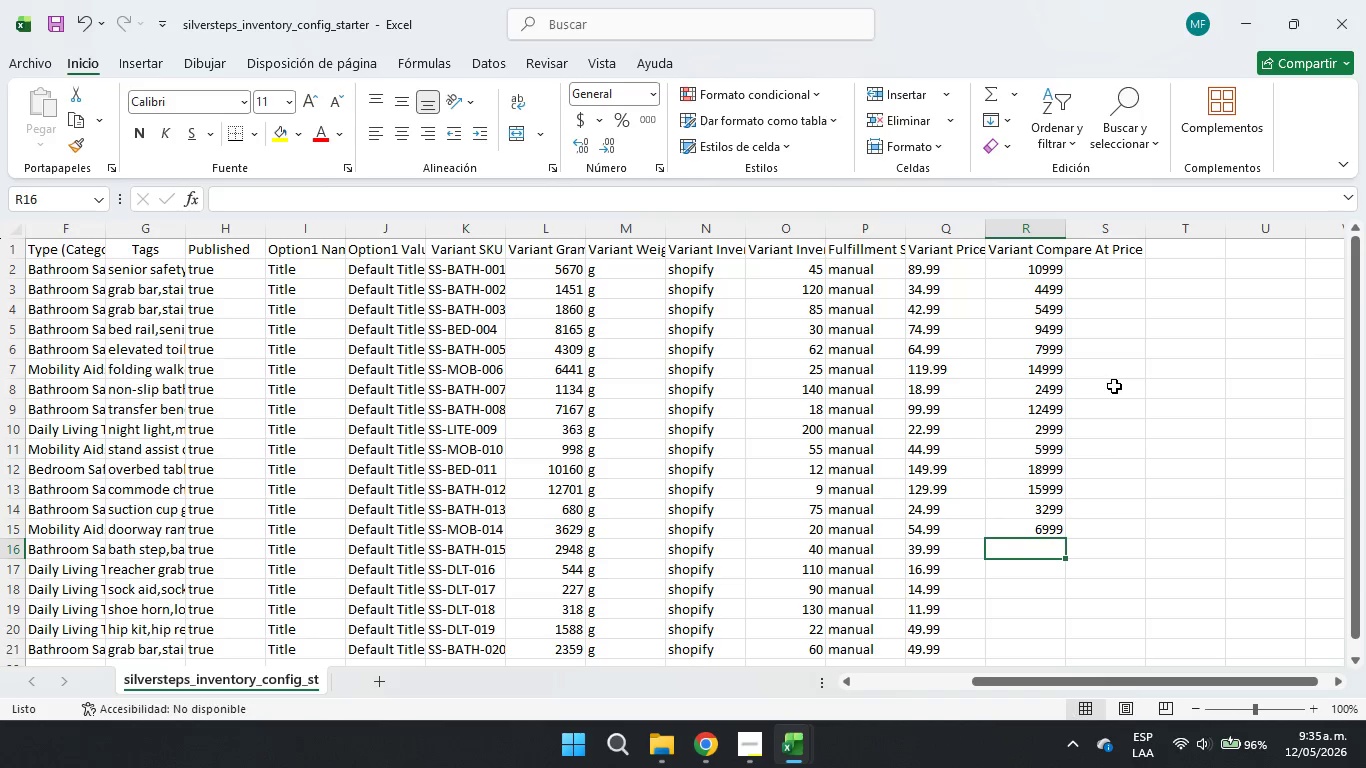 
key(Numpad4)
 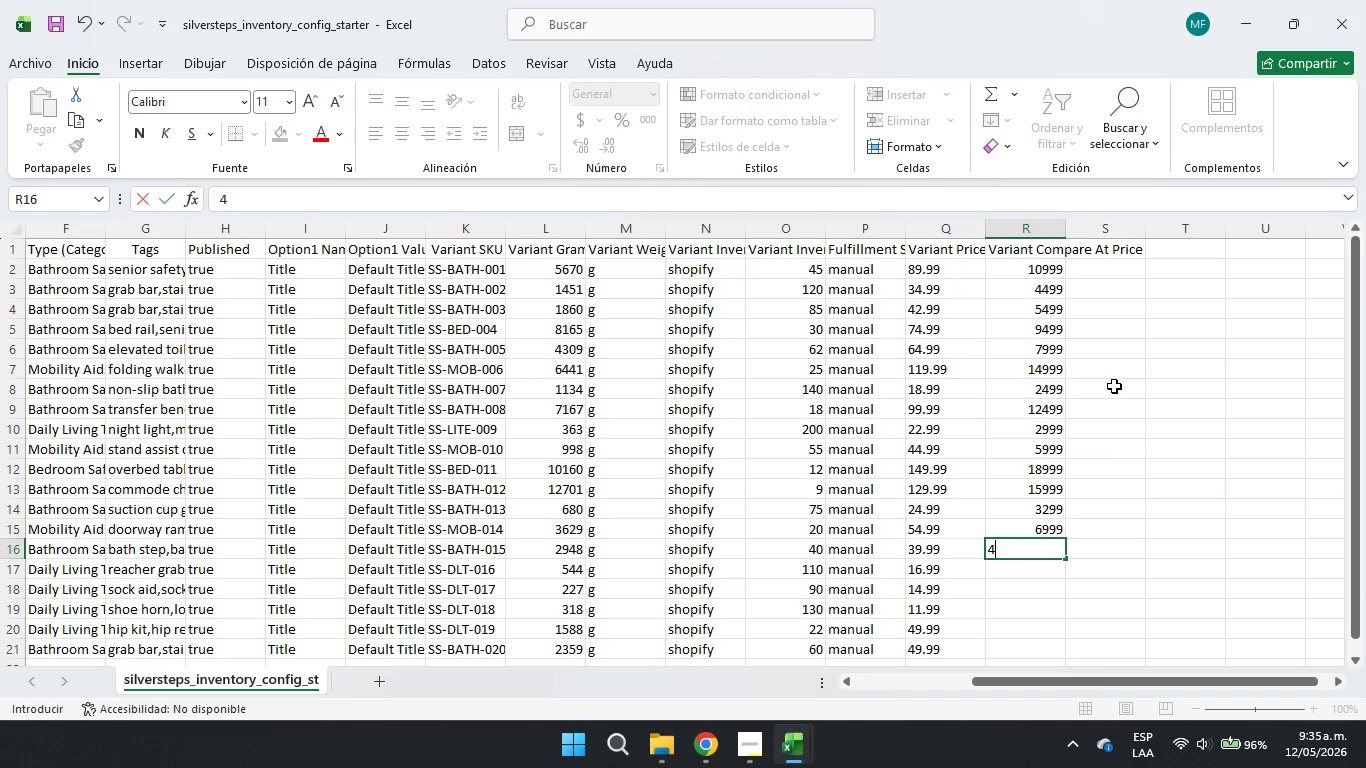 
key(Numpad9)
 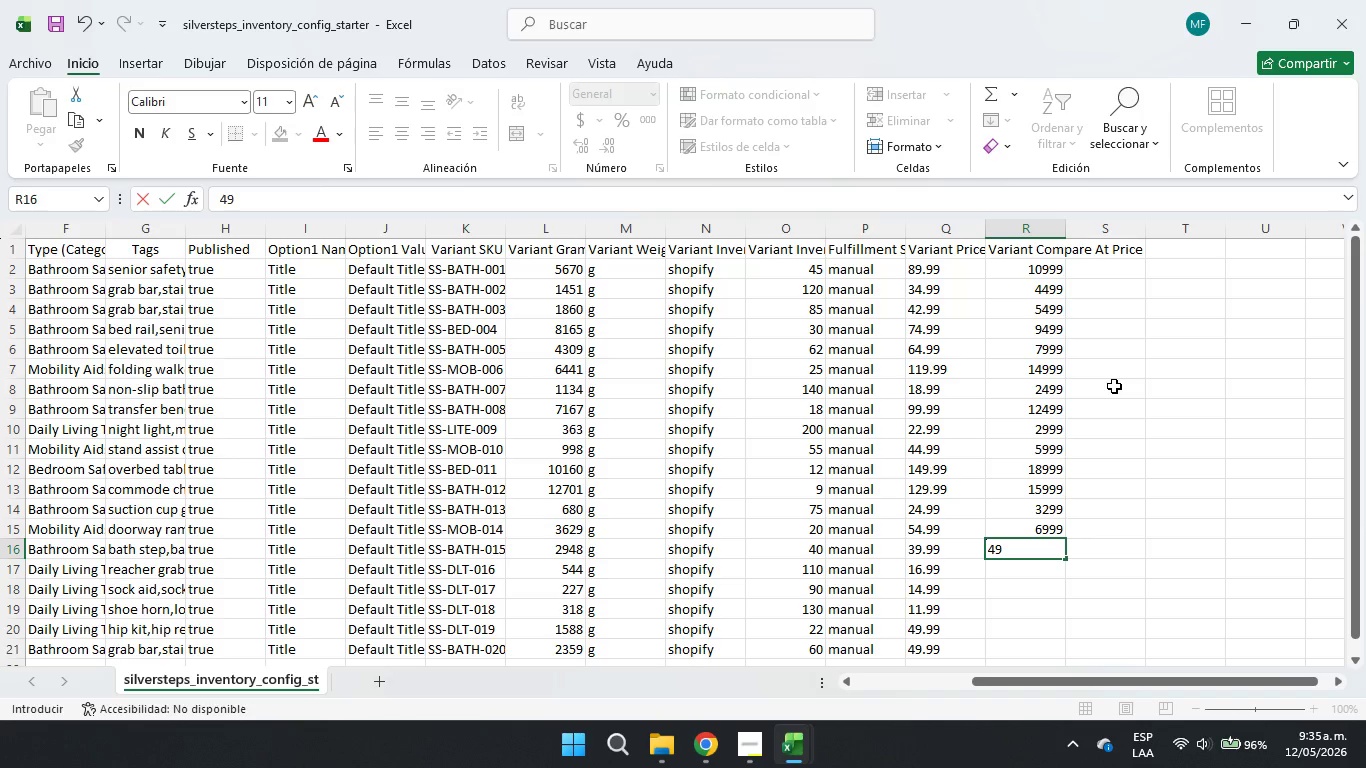 
key(Numpad9)
 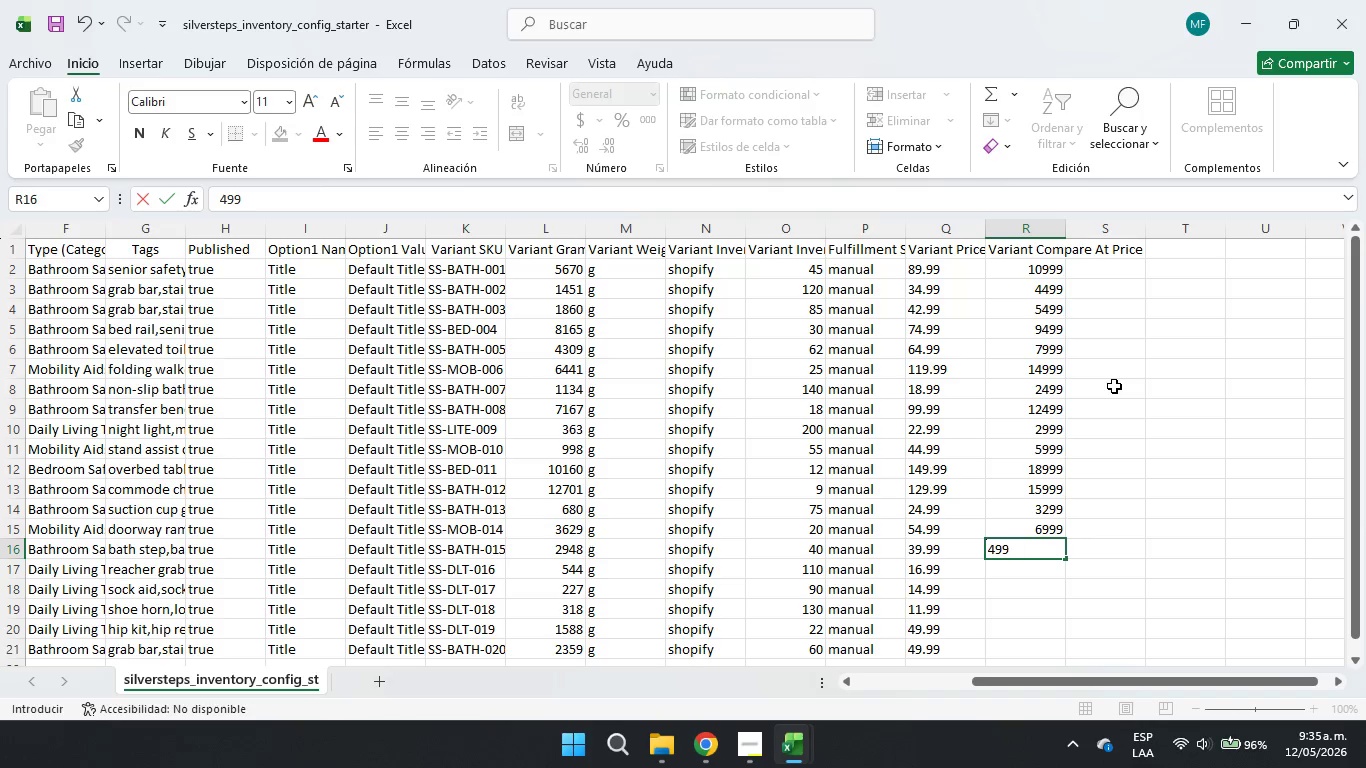 
key(Numpad9)
 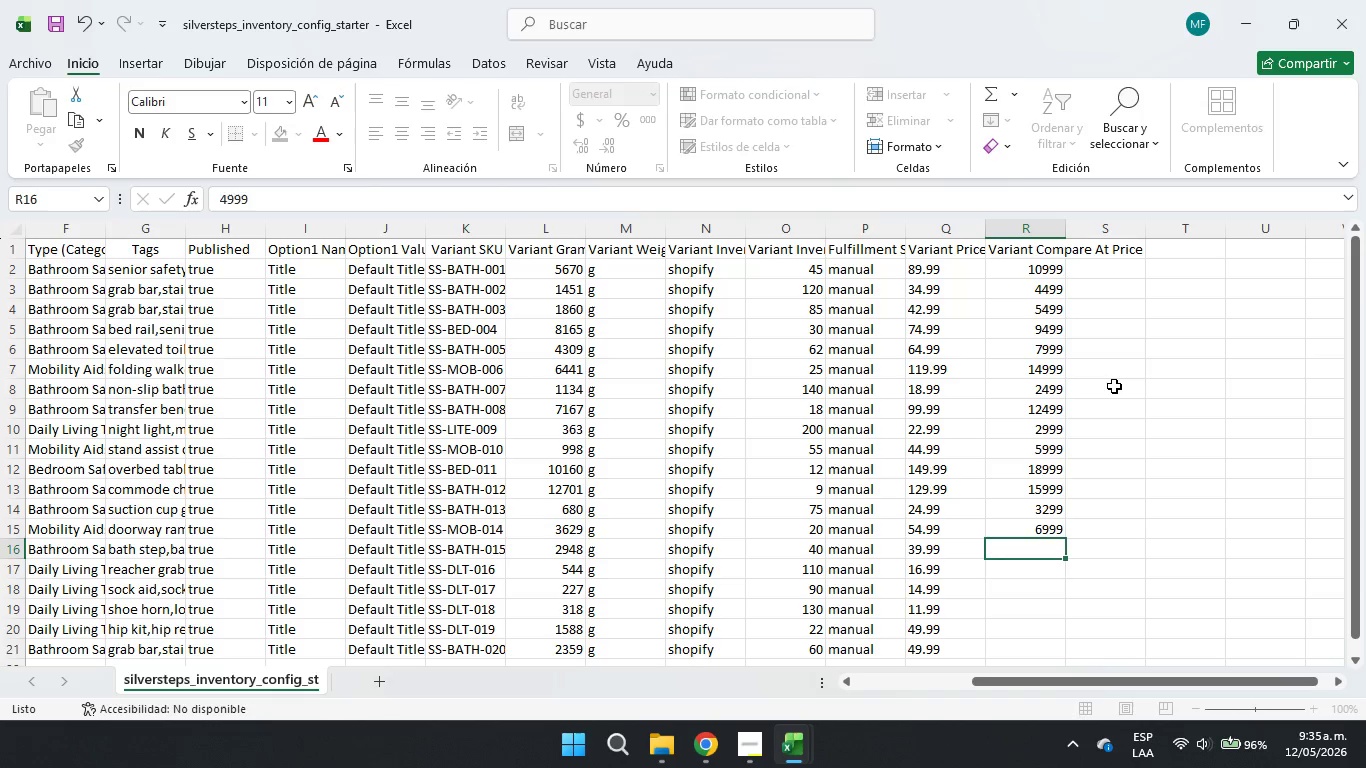 
key(ArrowDown)
 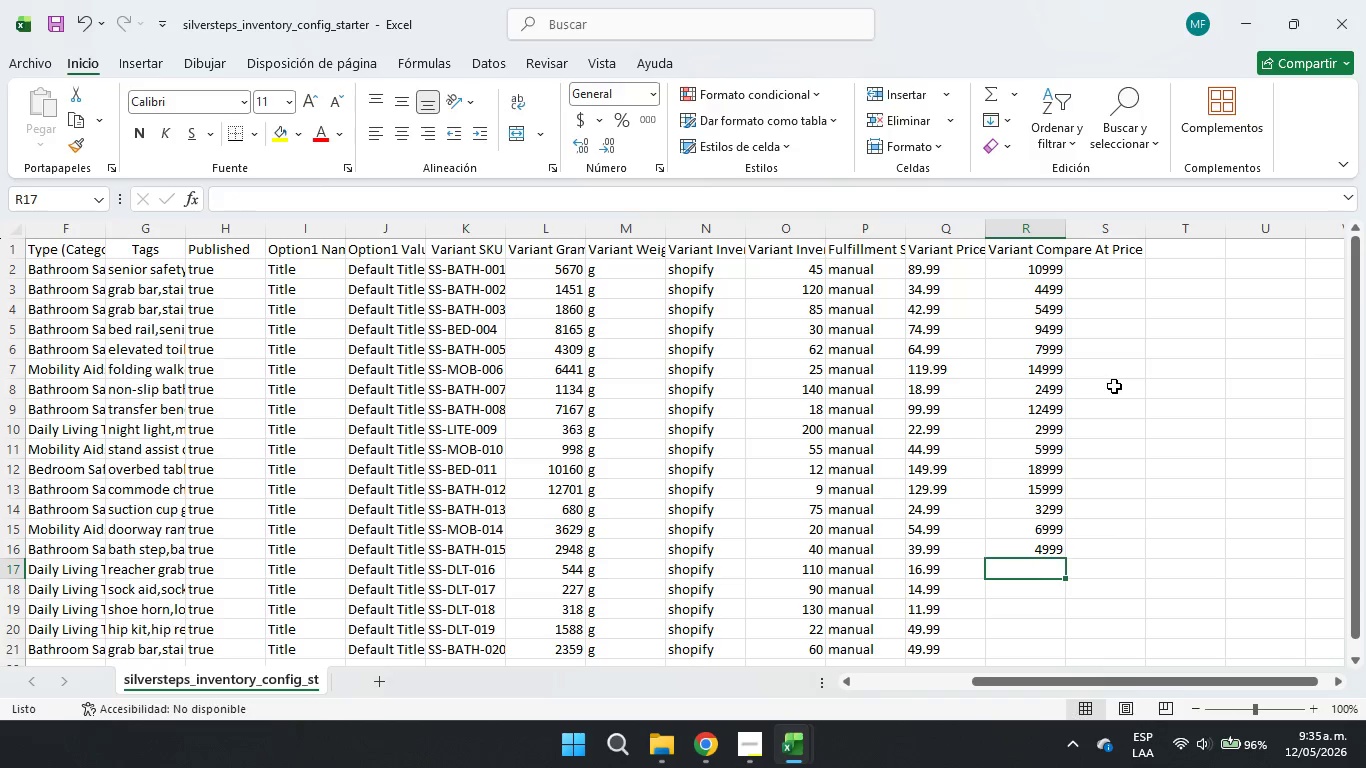 
key(Numpad2)
 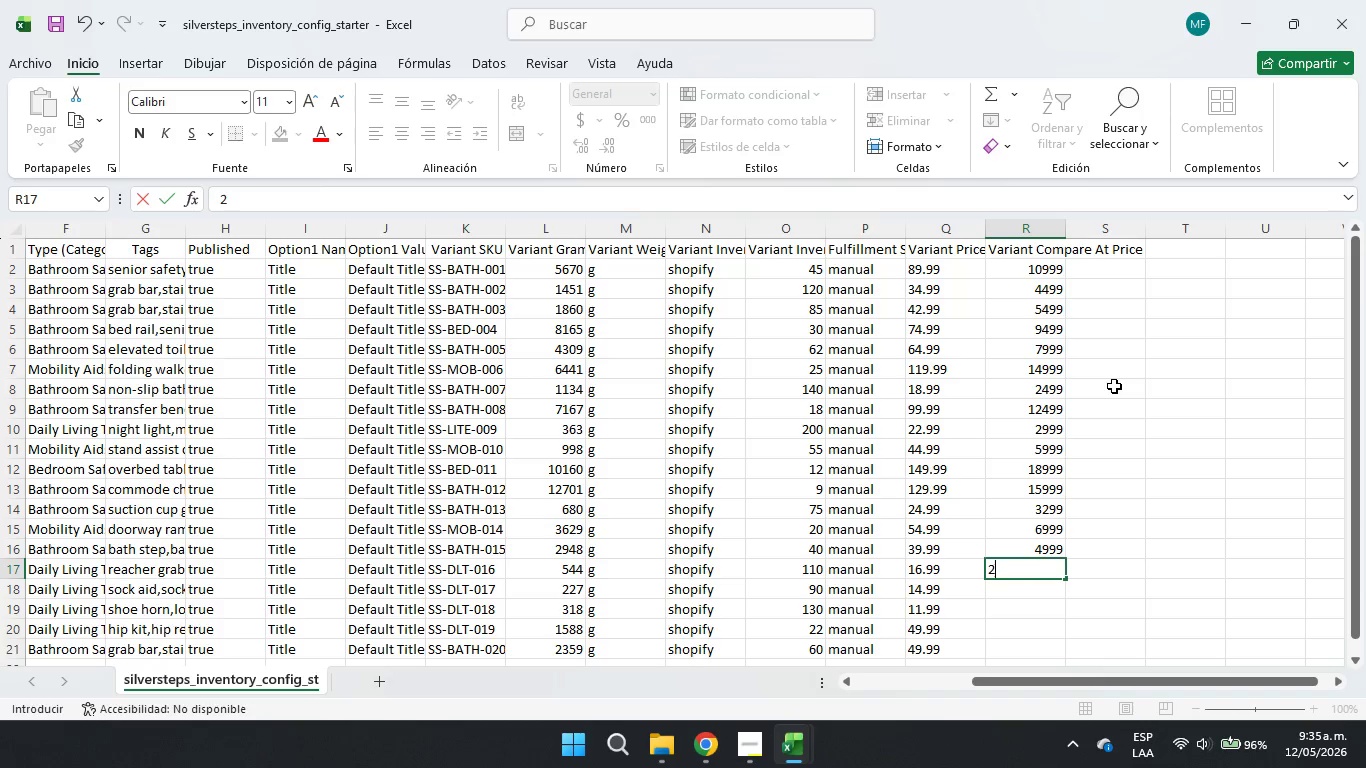 
key(Numpad1)
 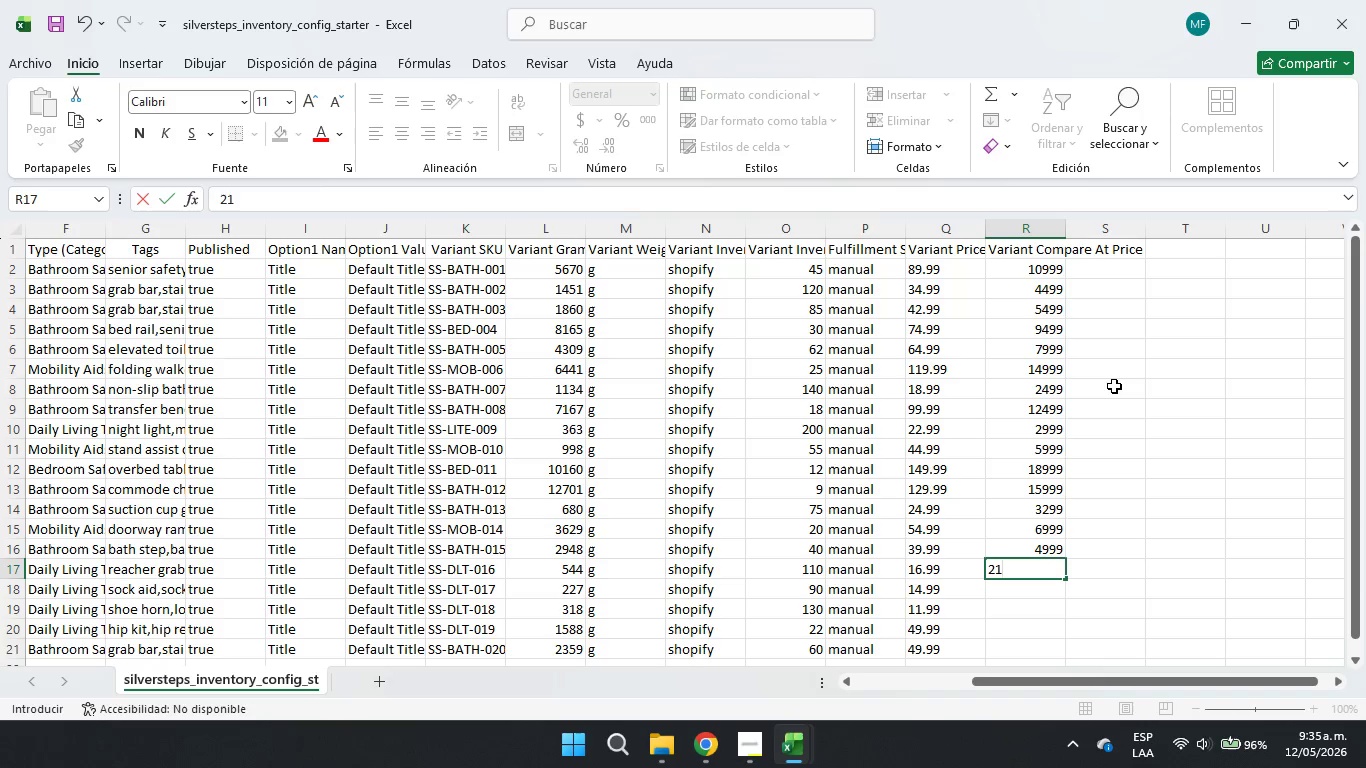 
key(Numpad9)
 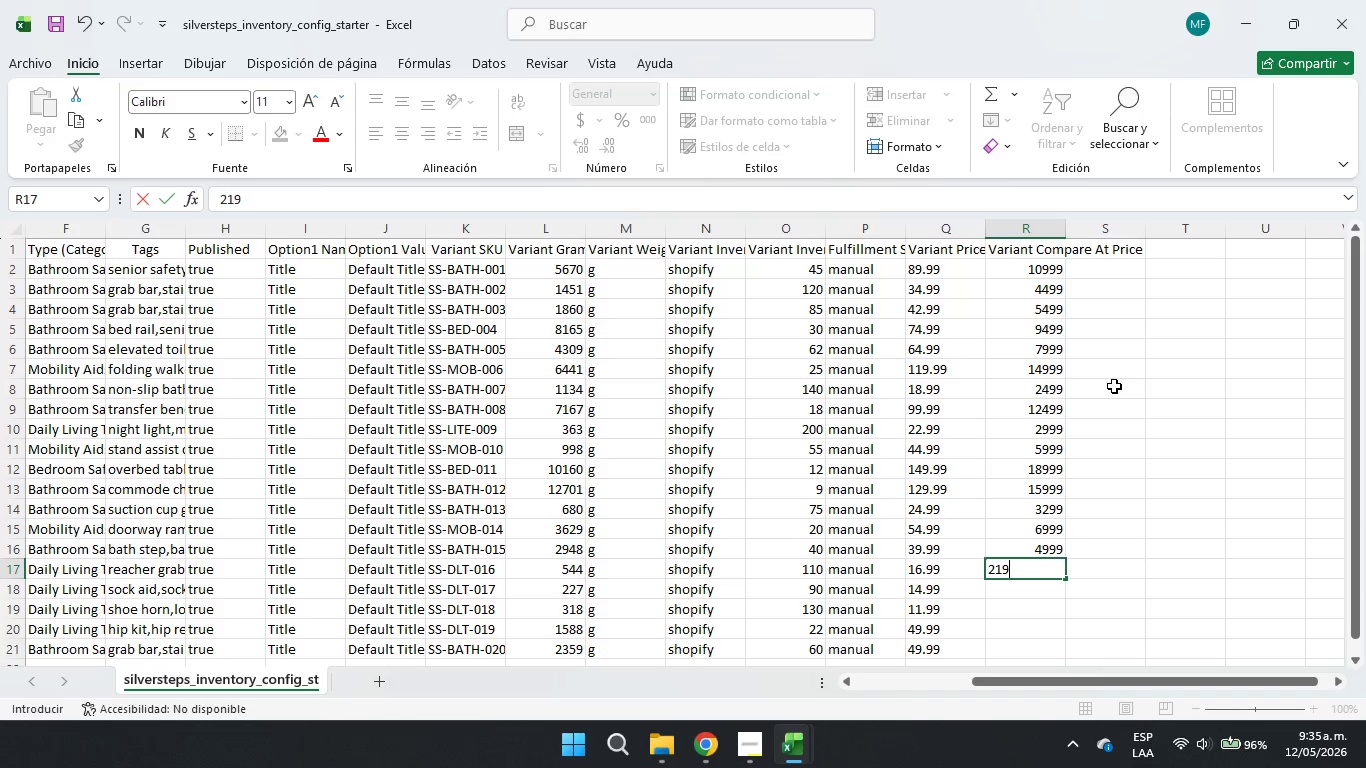 
key(Numpad9)
 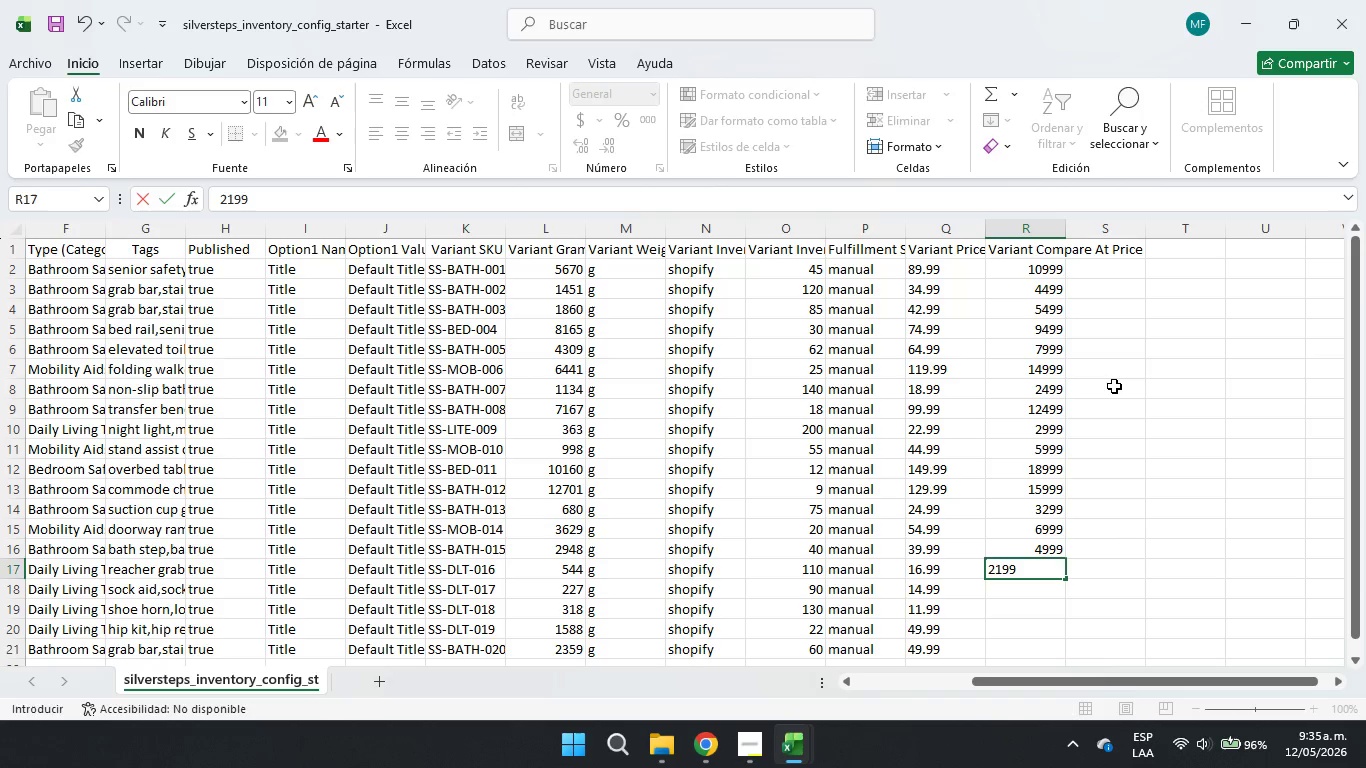 
key(ArrowDown)
 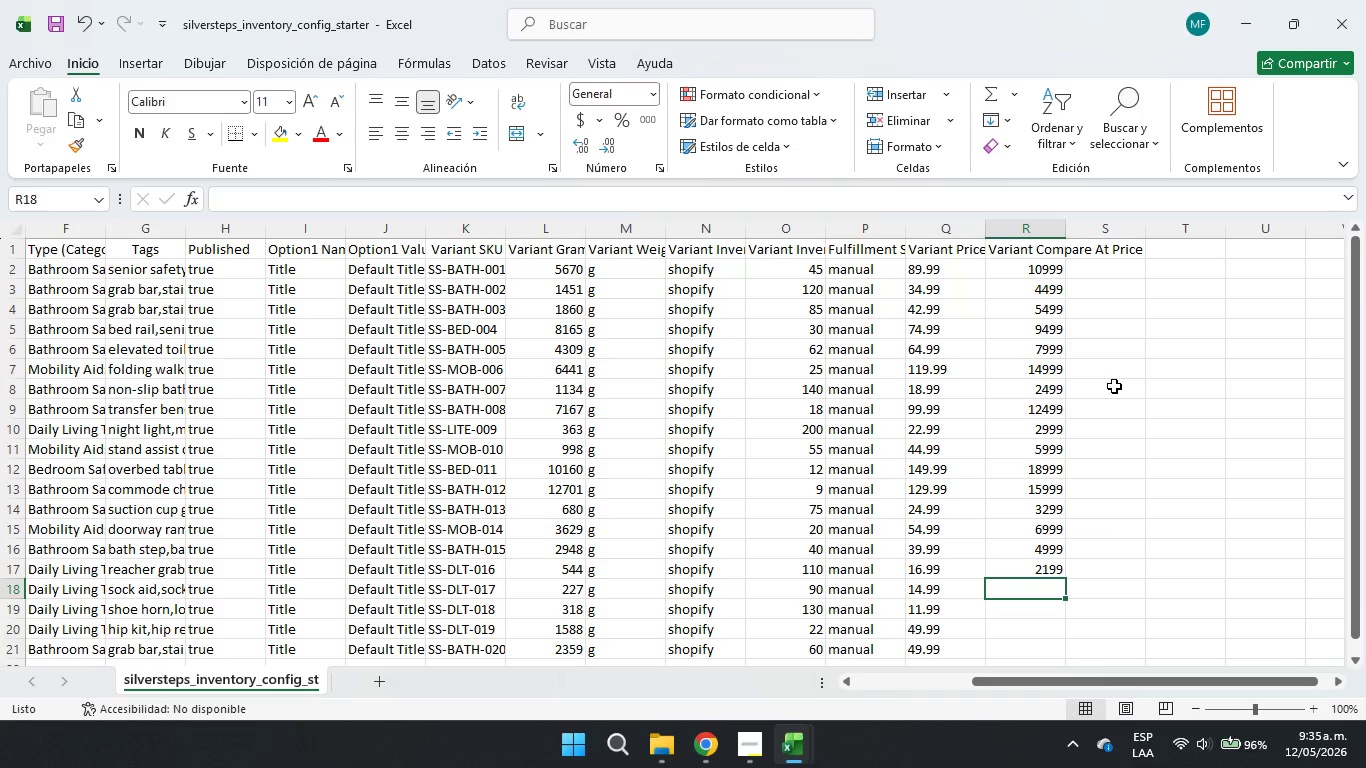 
key(Numpad1)
 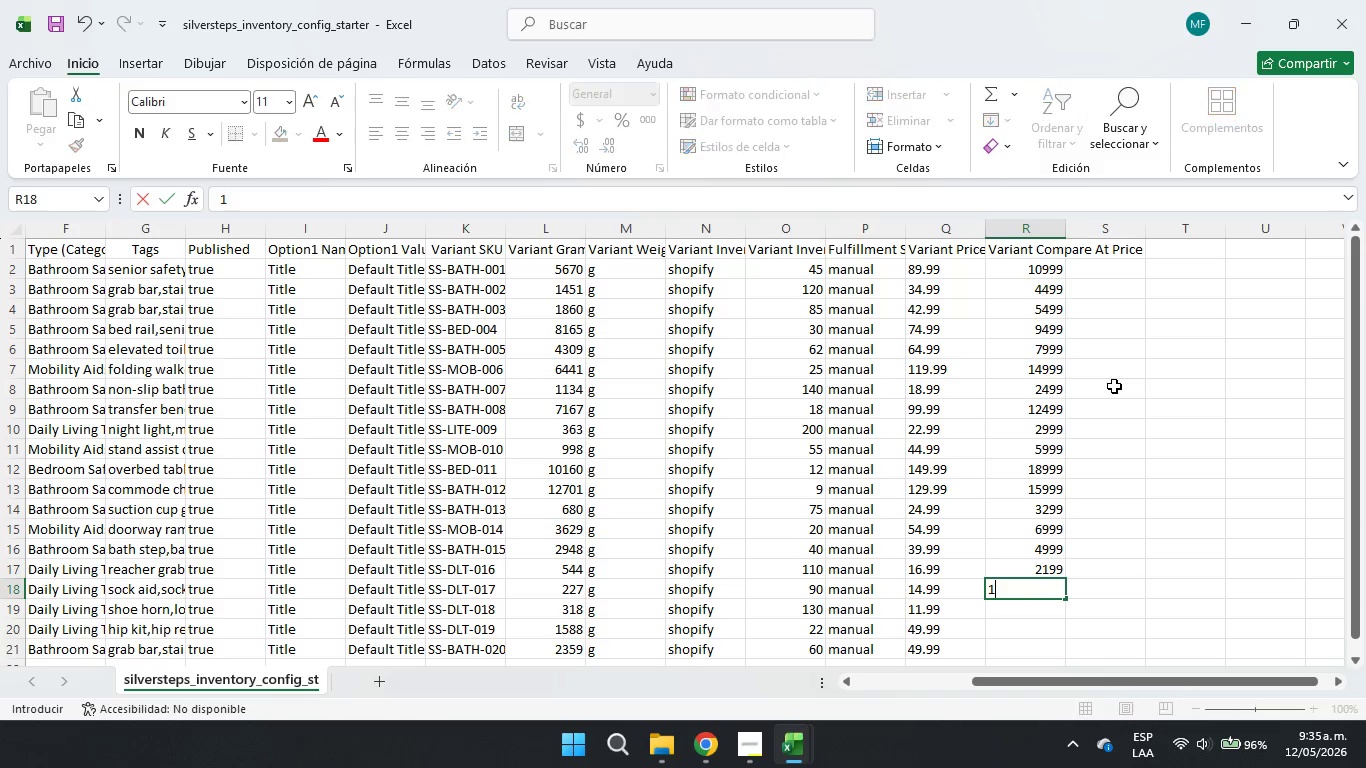 
key(Numpad9)
 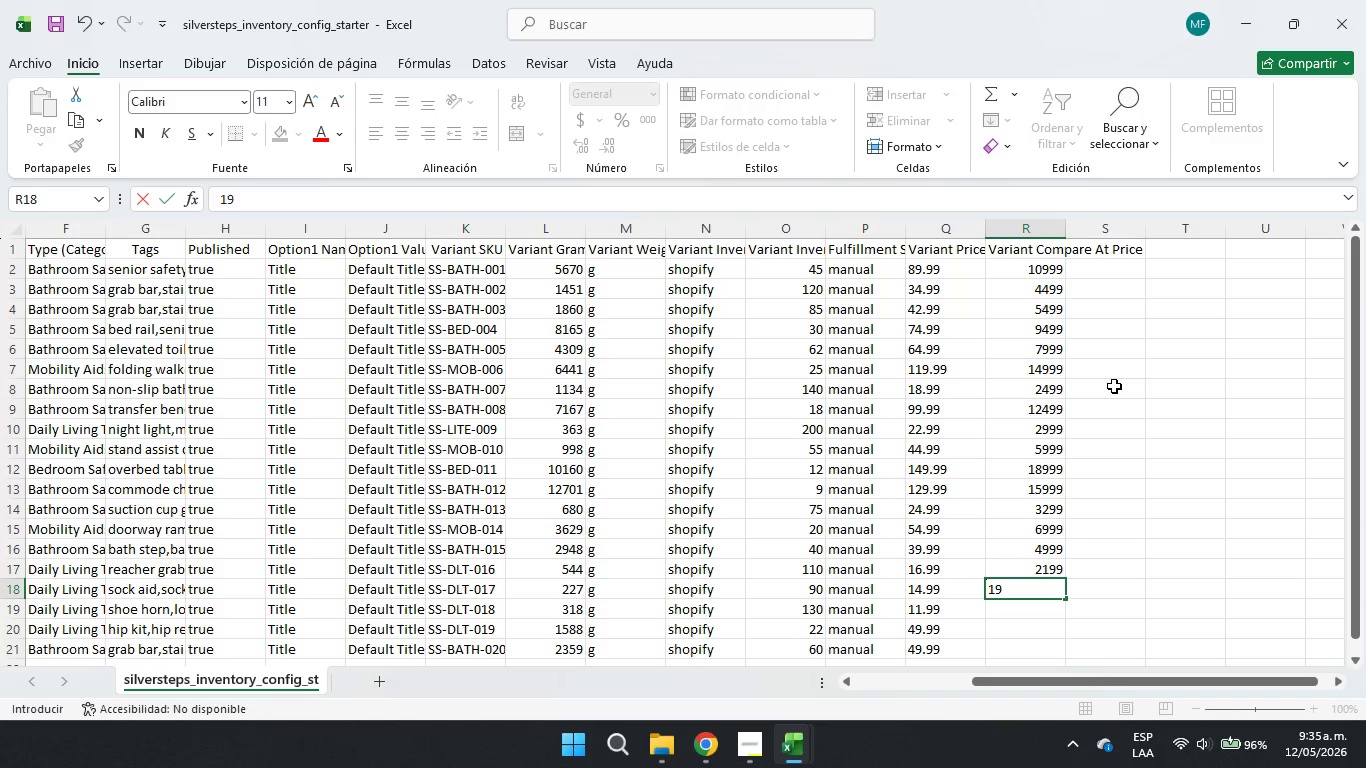 
key(Numpad9)
 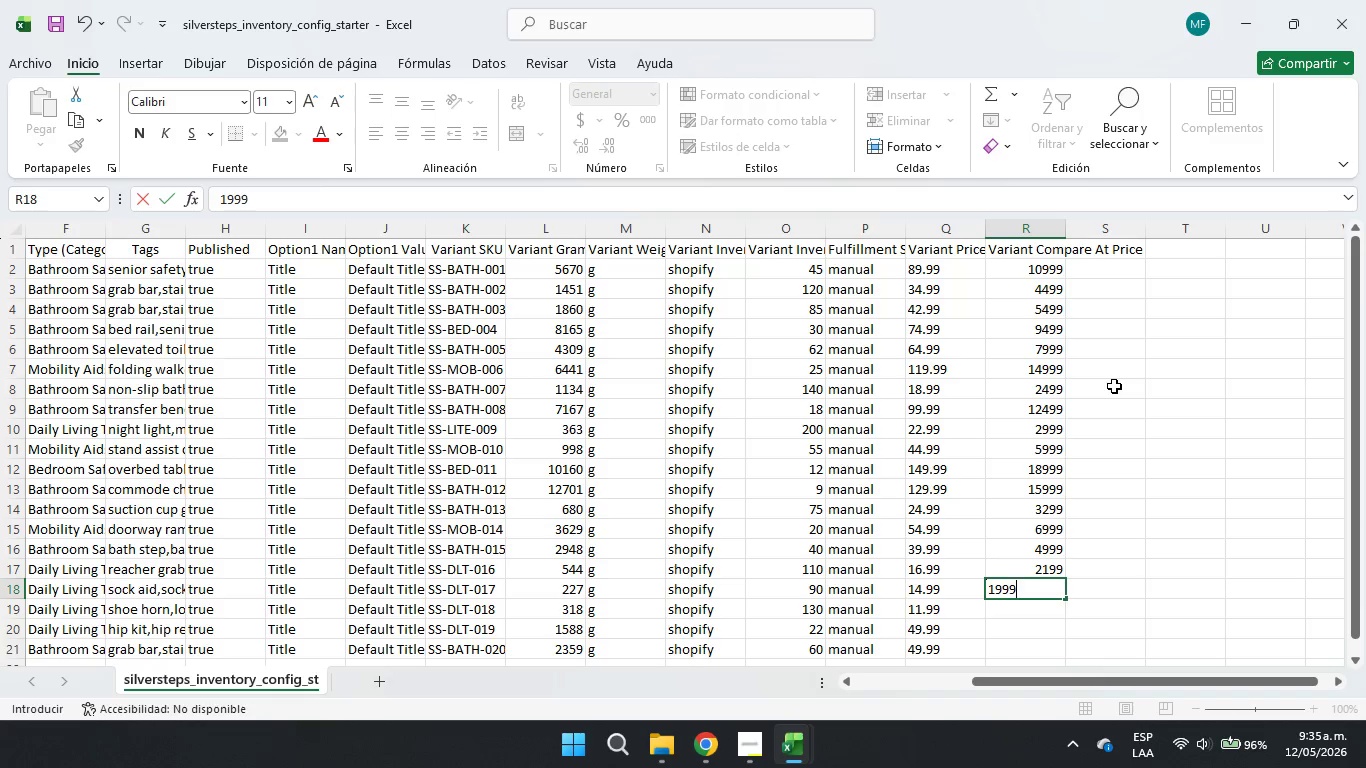 
key(Numpad9)
 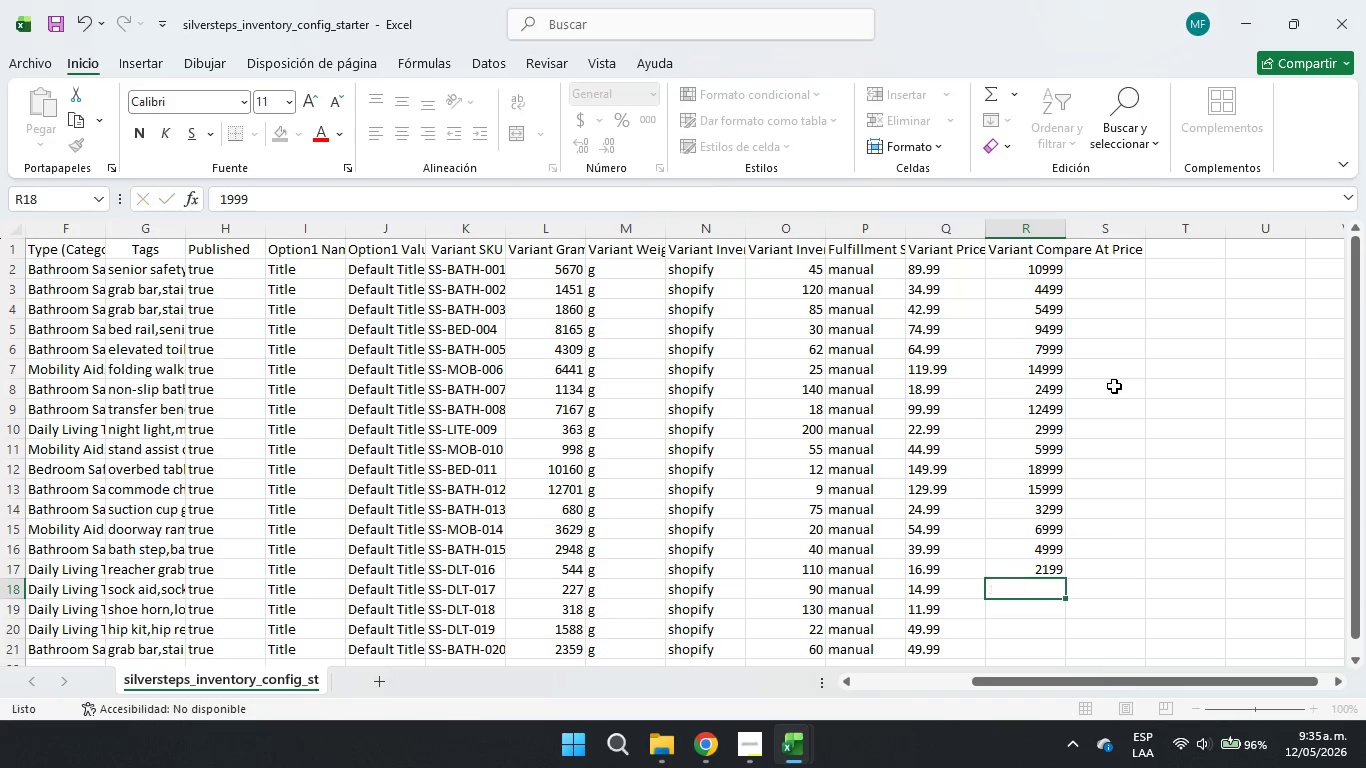 
key(ArrowDown)
 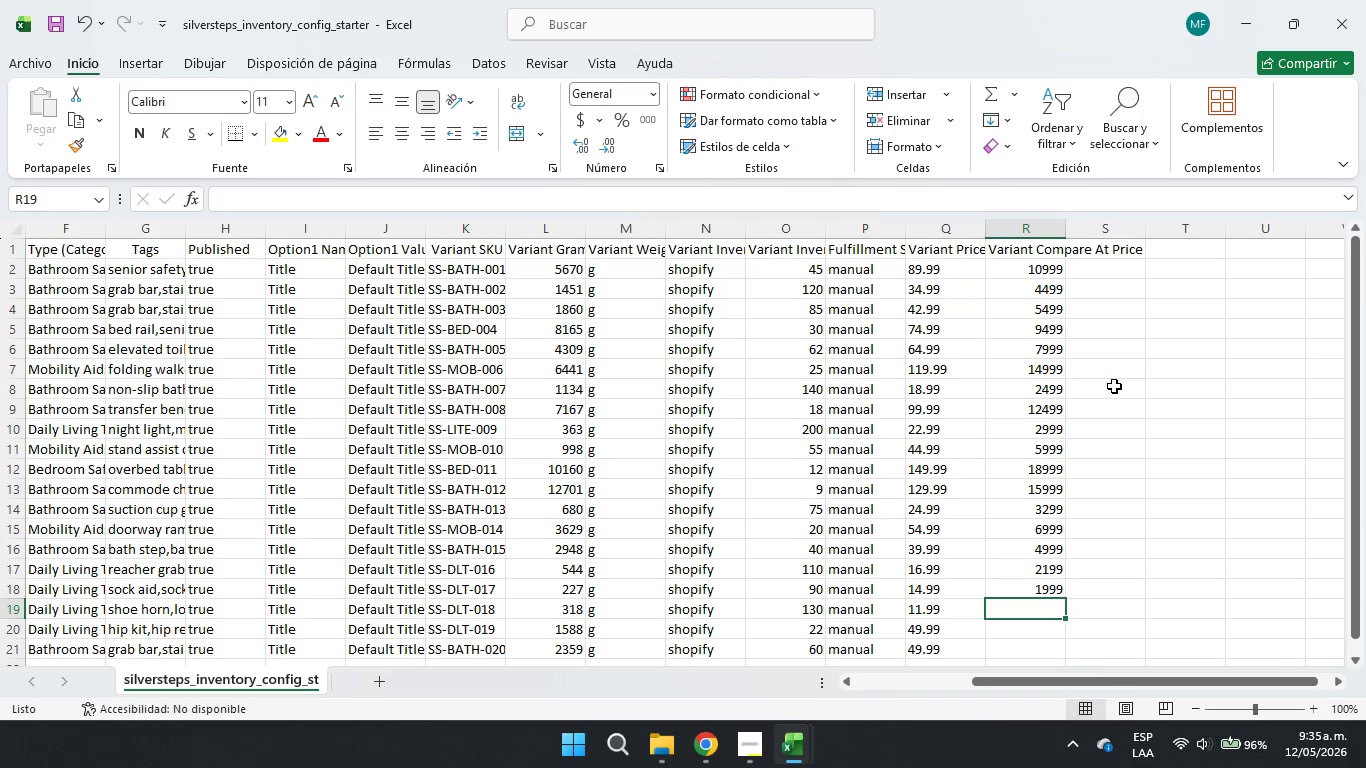 
key(Numpad1)
 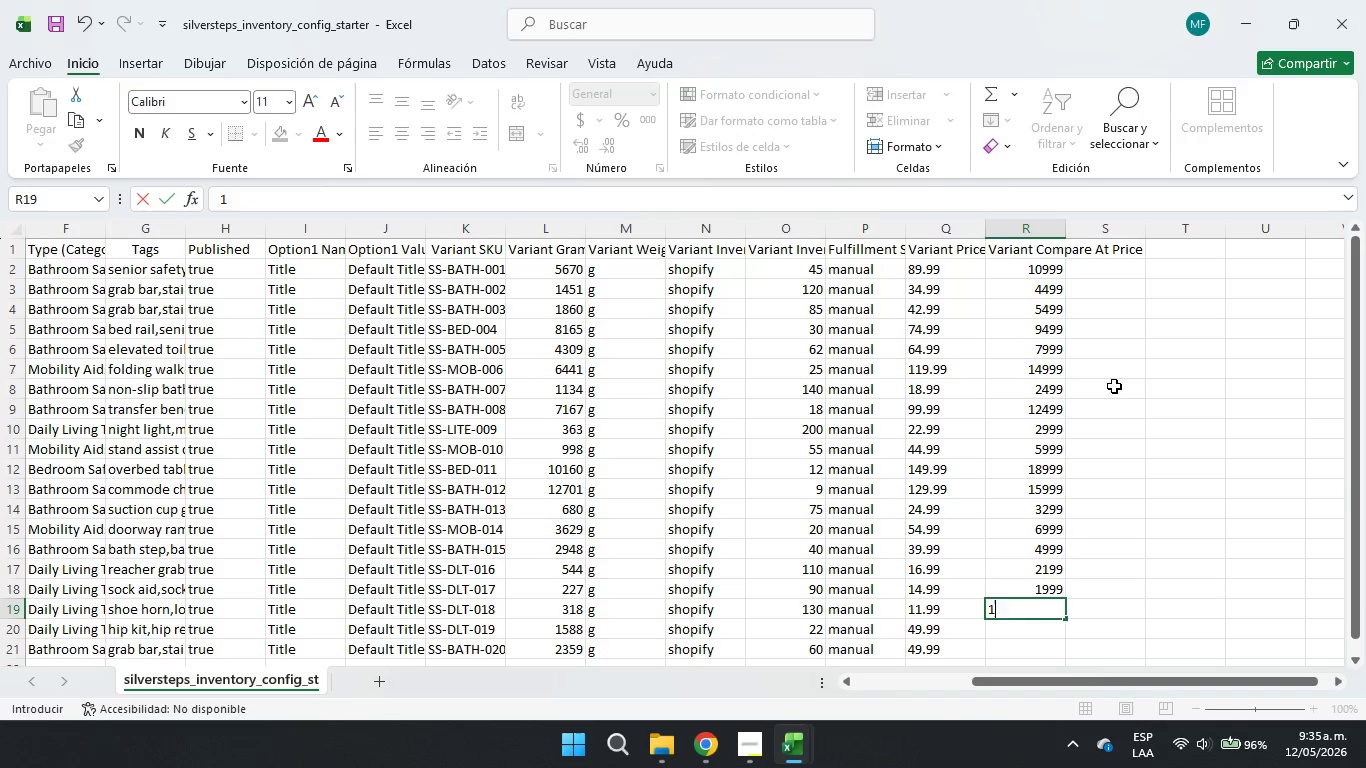 
key(Numpad5)
 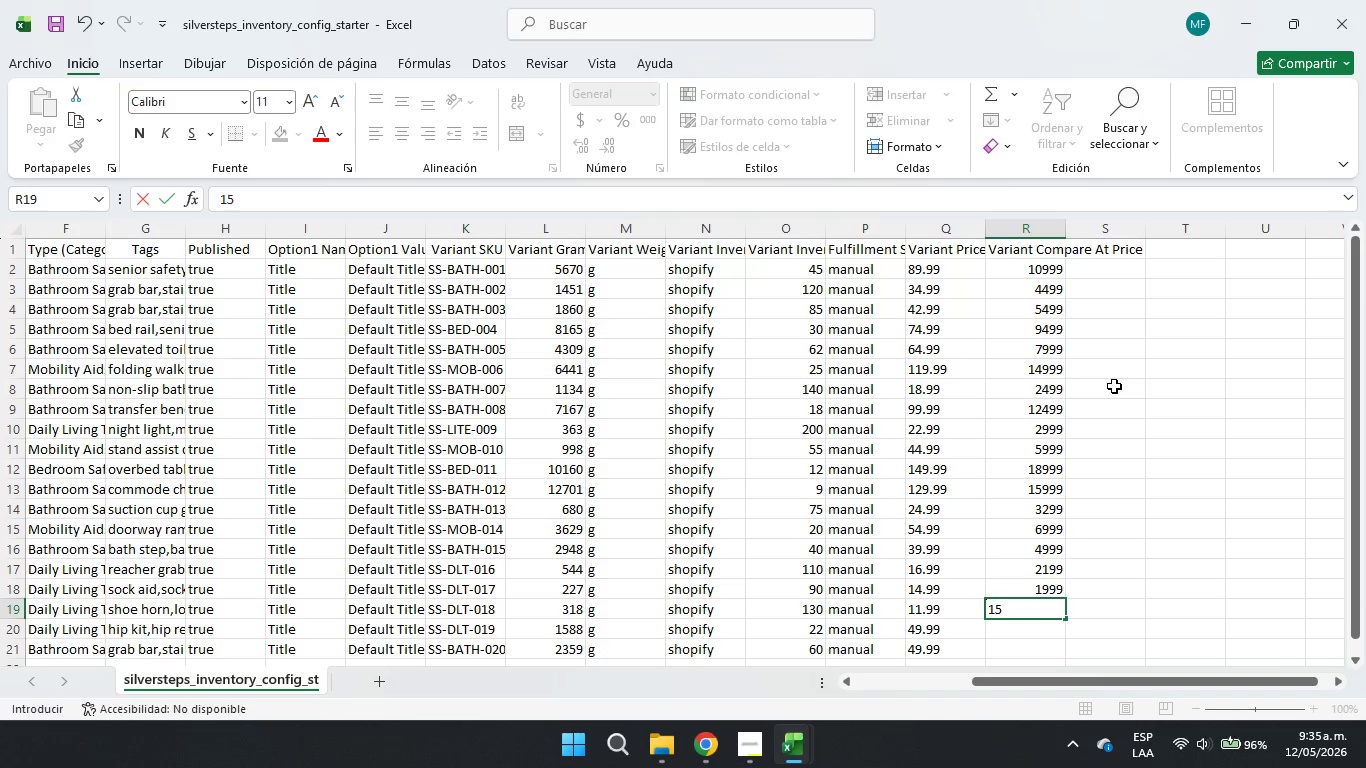 
key(Numpad9)
 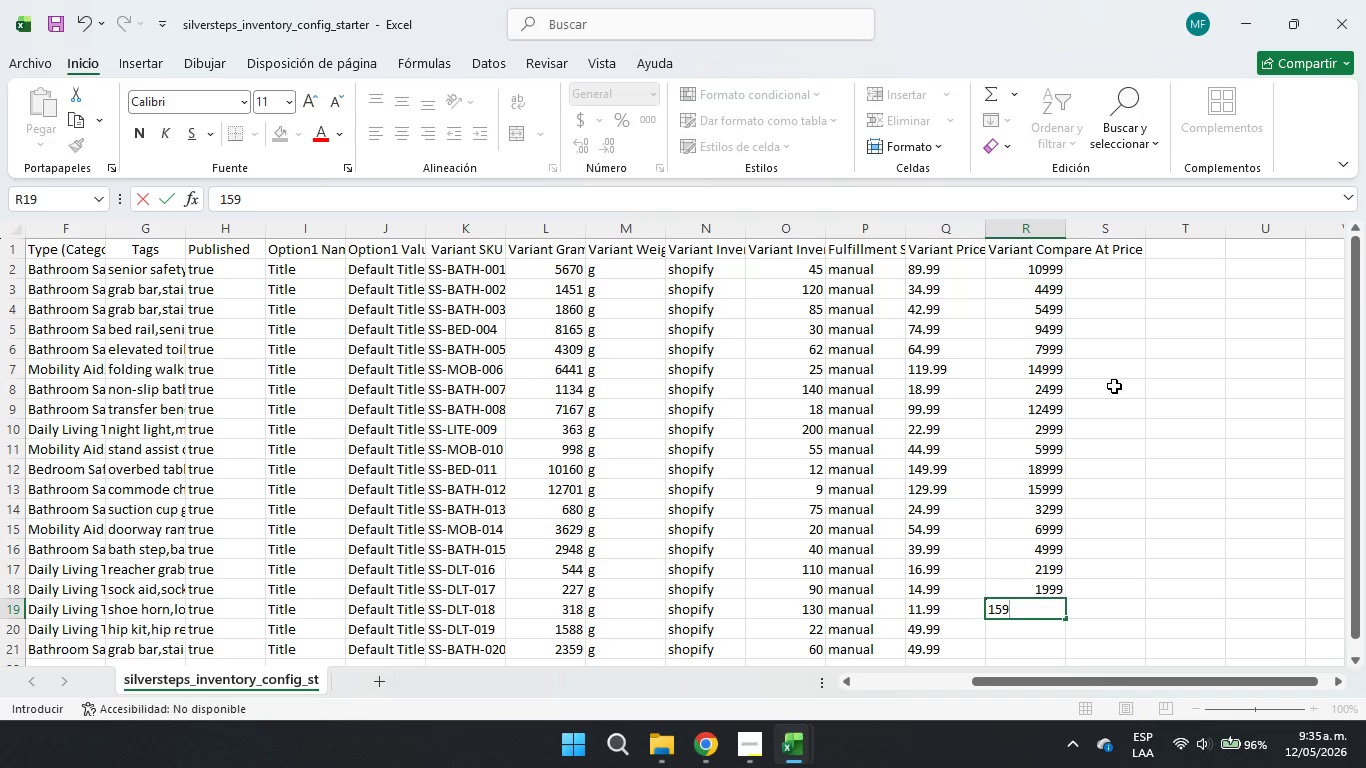 
key(Numpad9)
 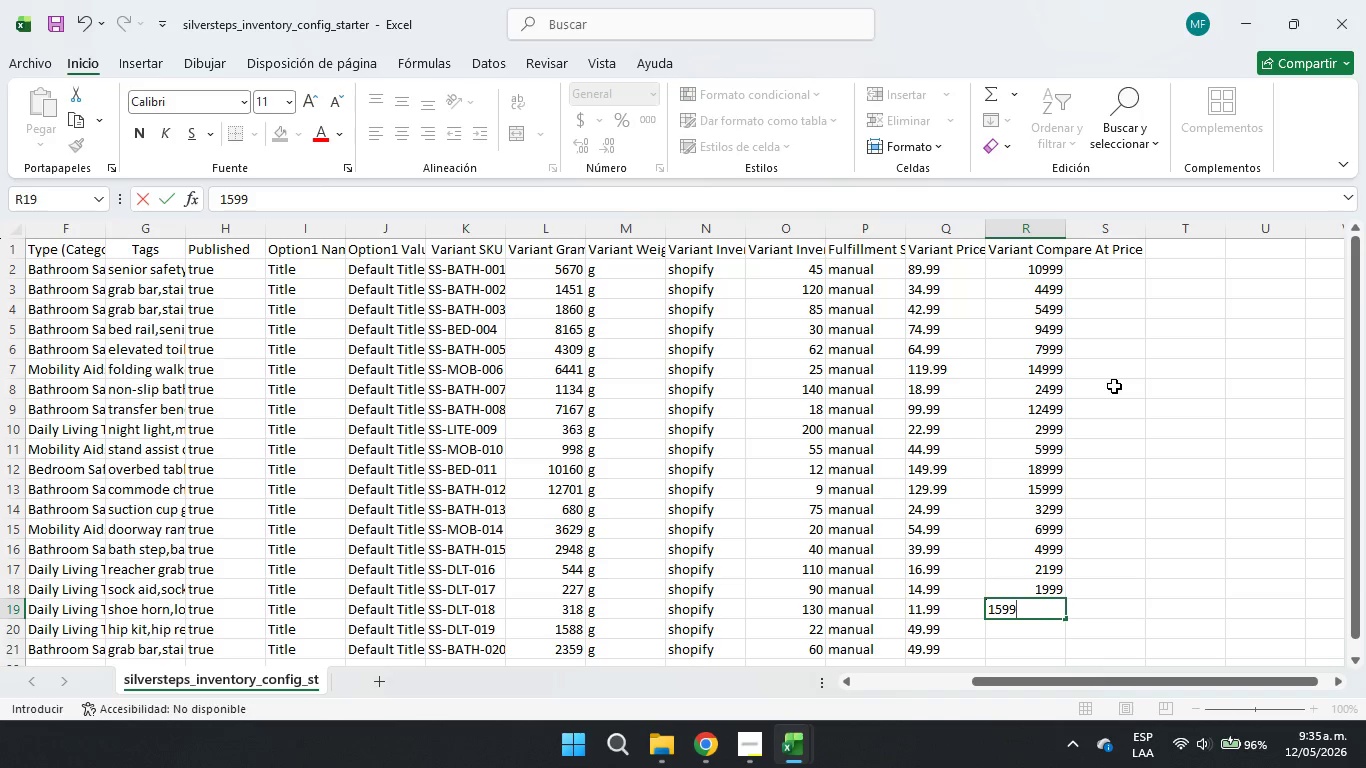 
key(ArrowDown)
 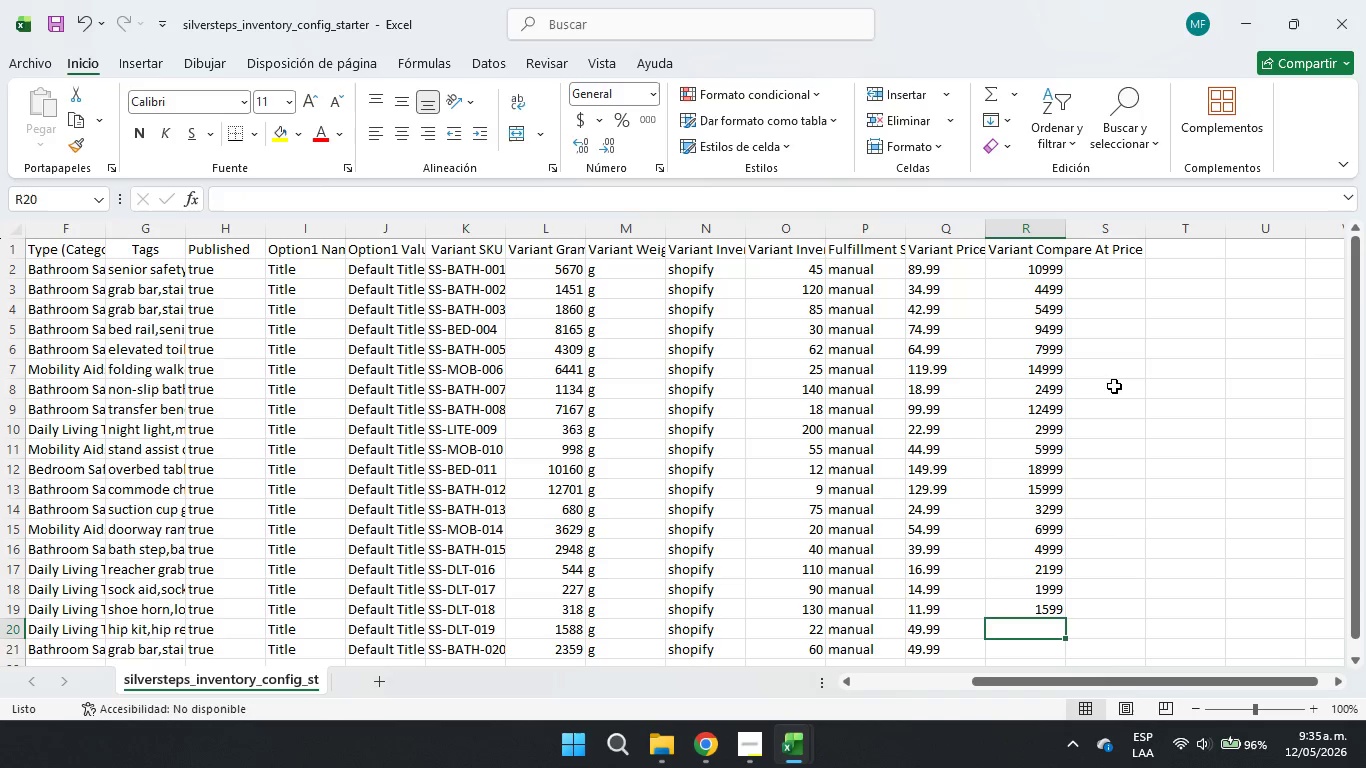 
key(Numpad6)
 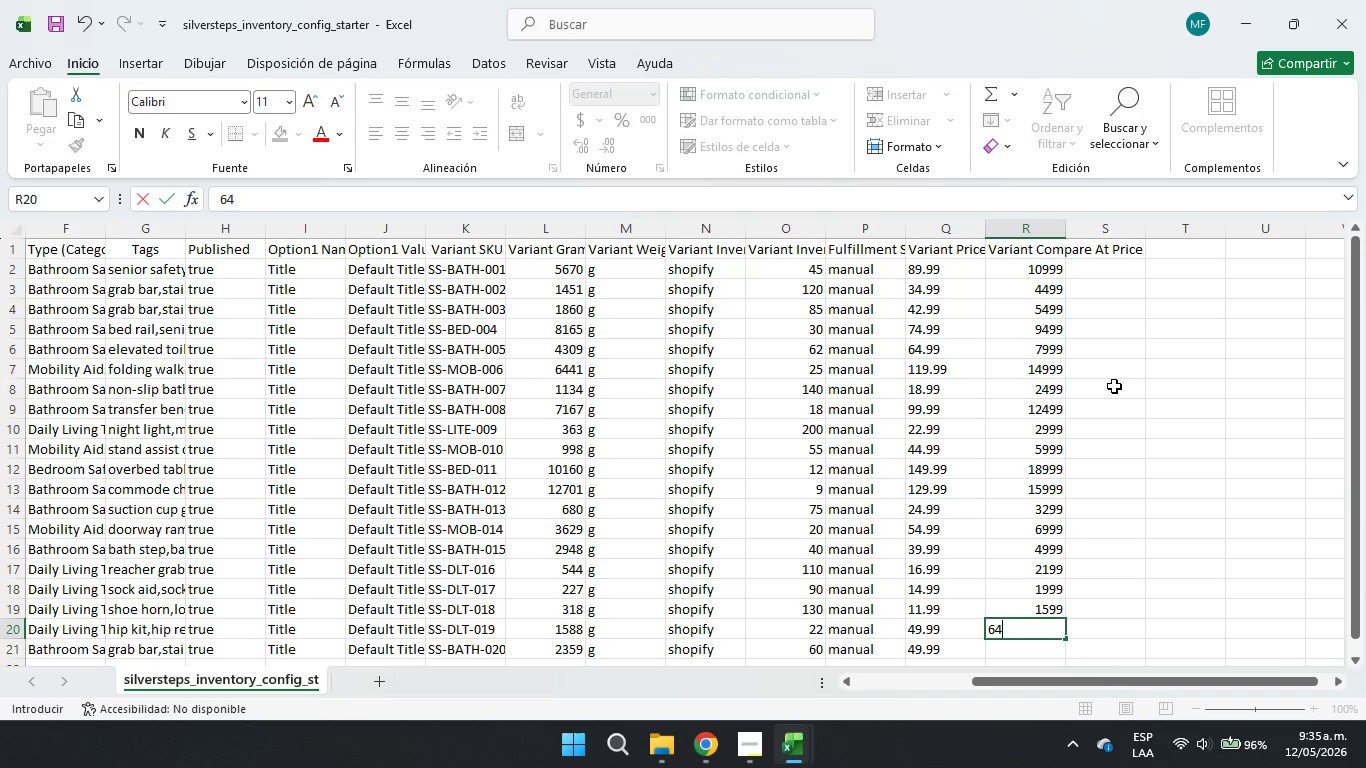 
key(Numpad4)
 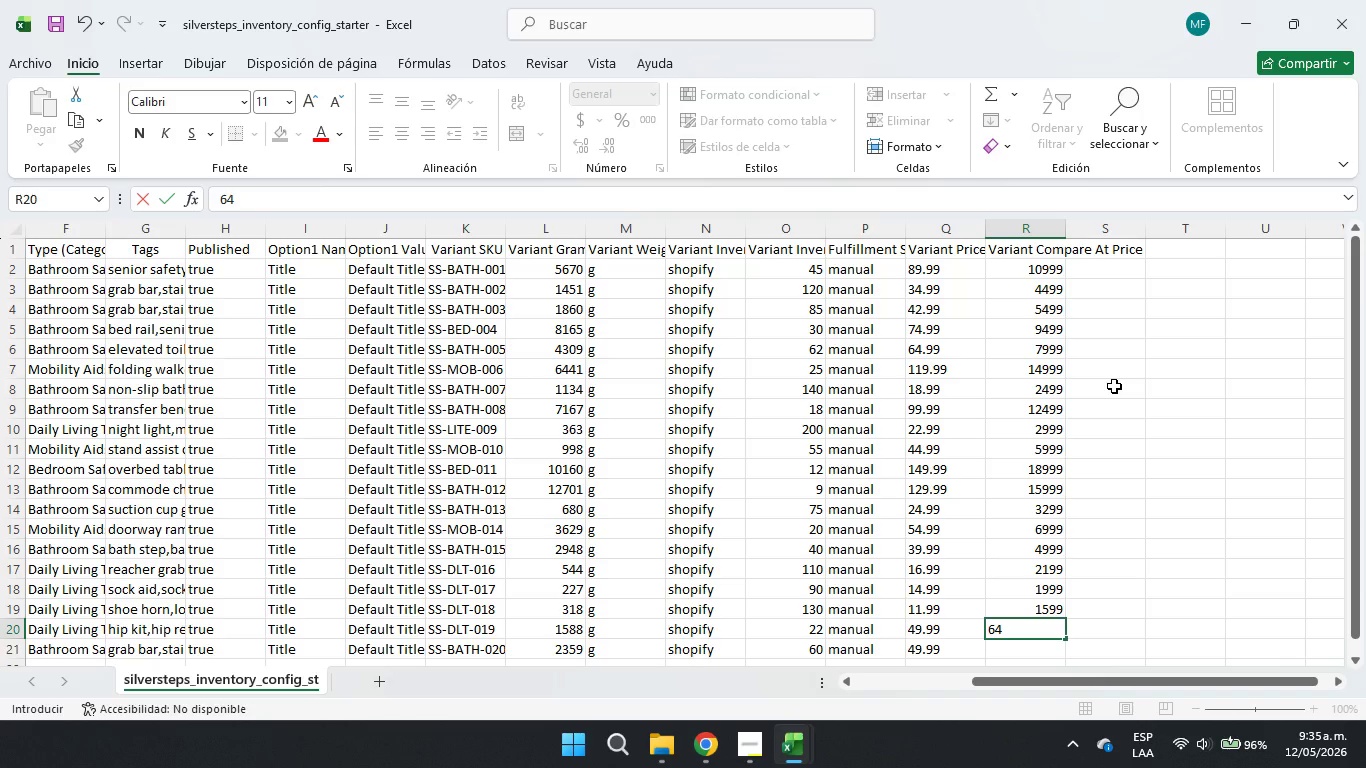 
key(Numpad9)
 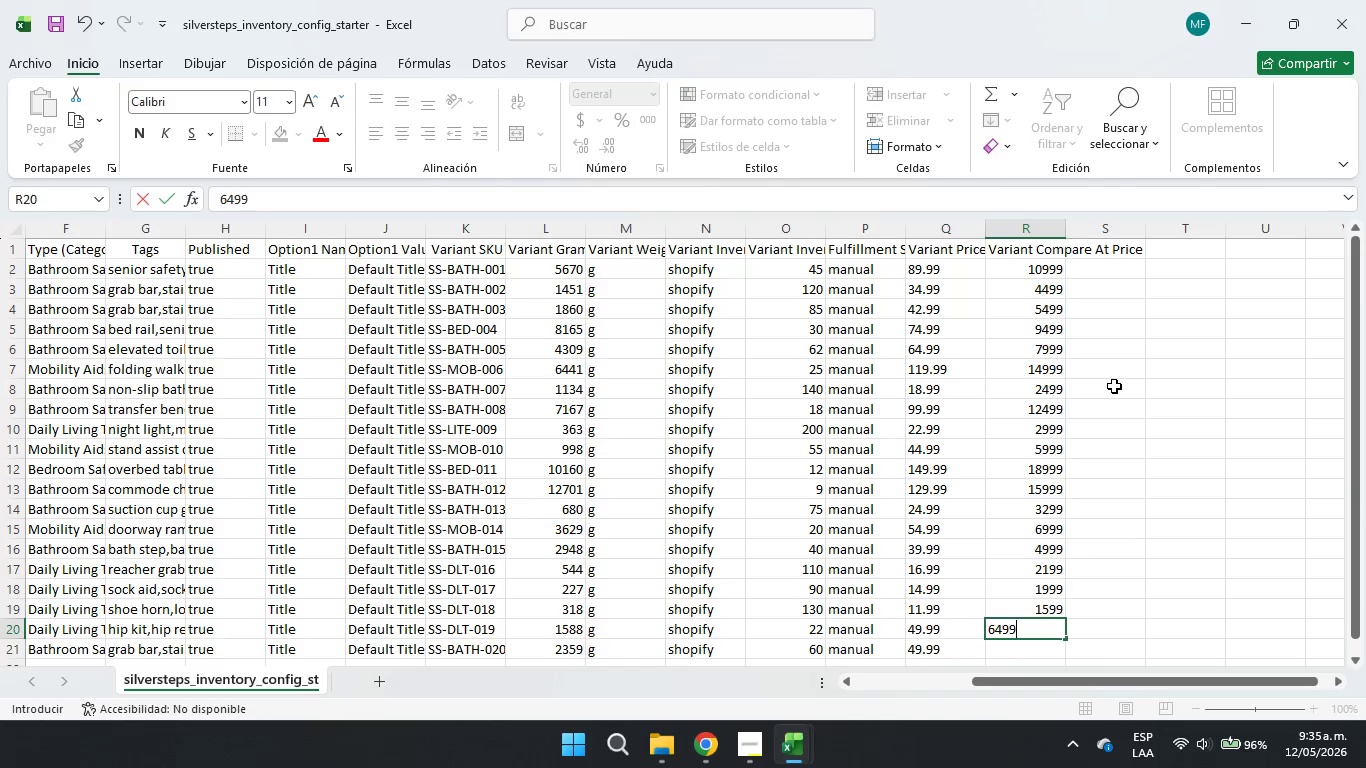 
key(Numpad9)
 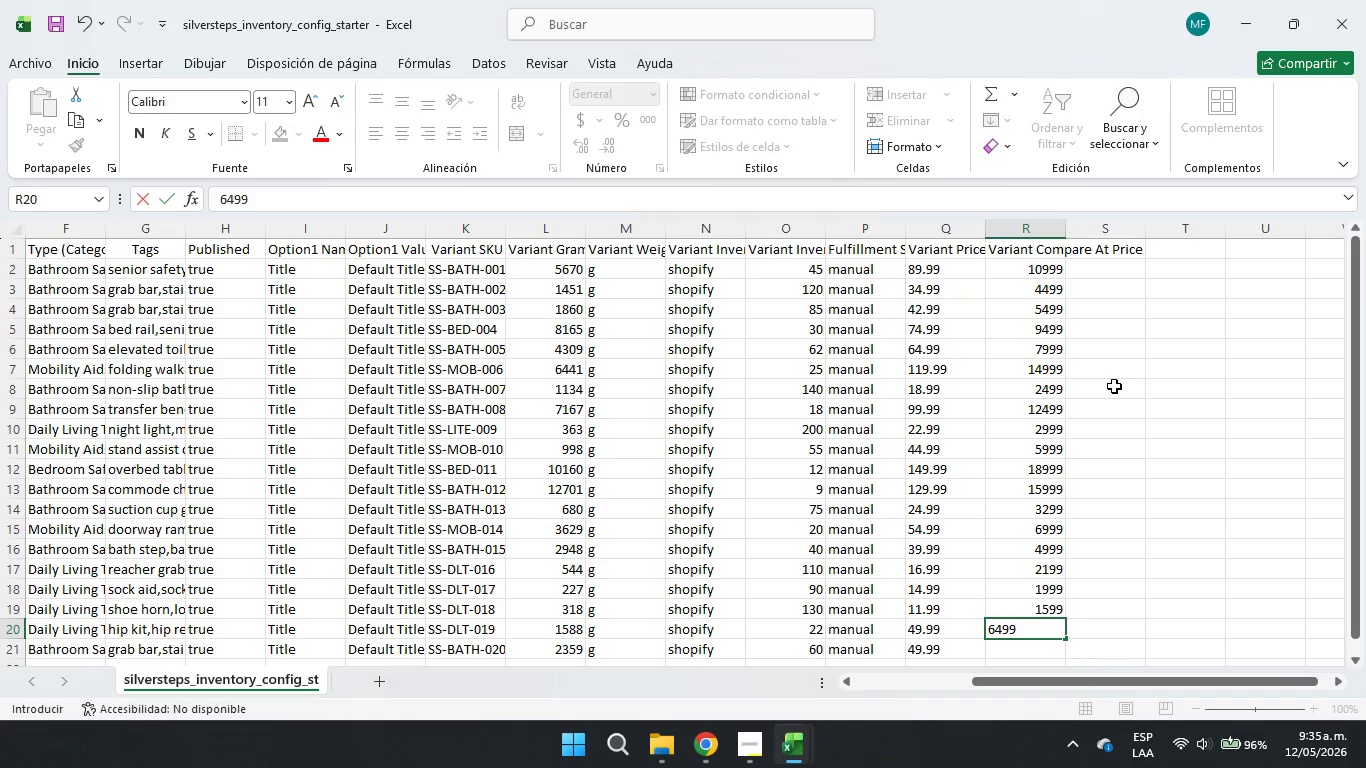 
key(ArrowDown)
 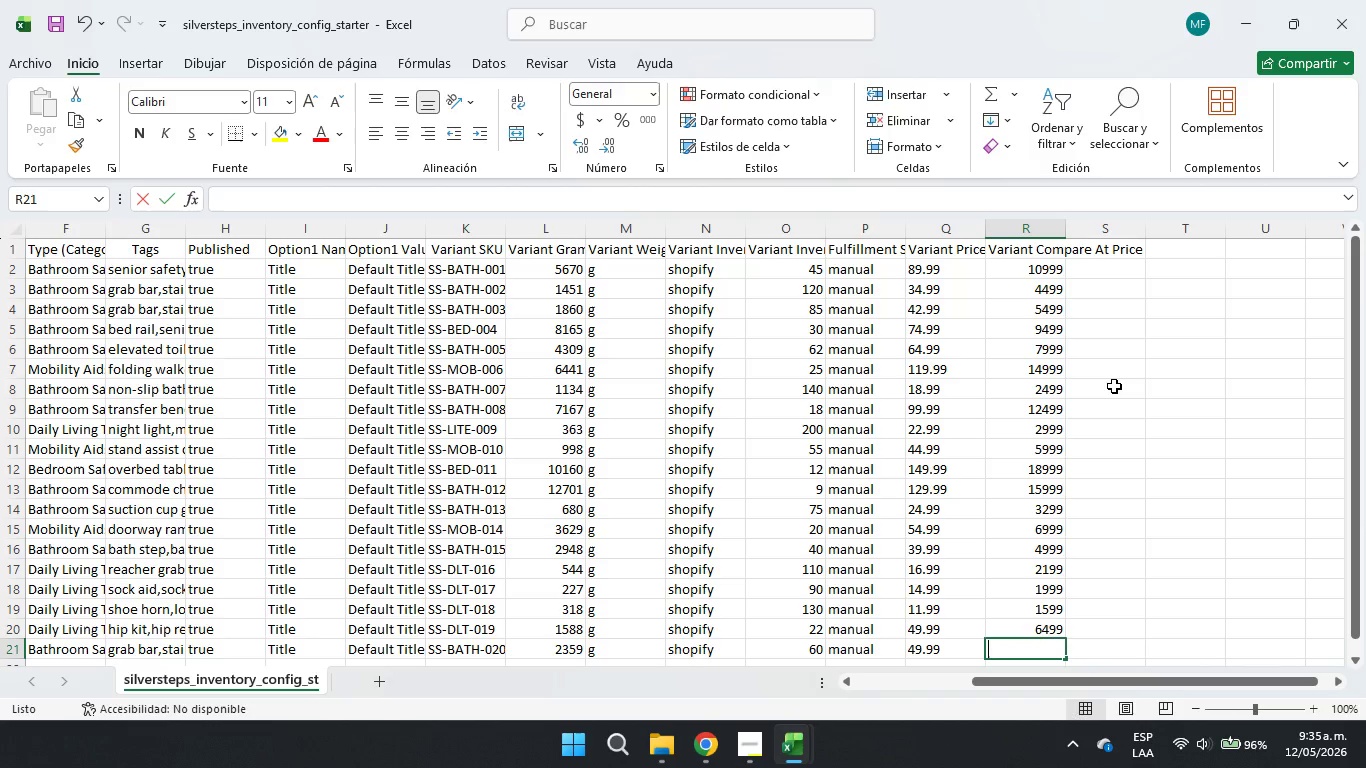 
key(Numpad6)
 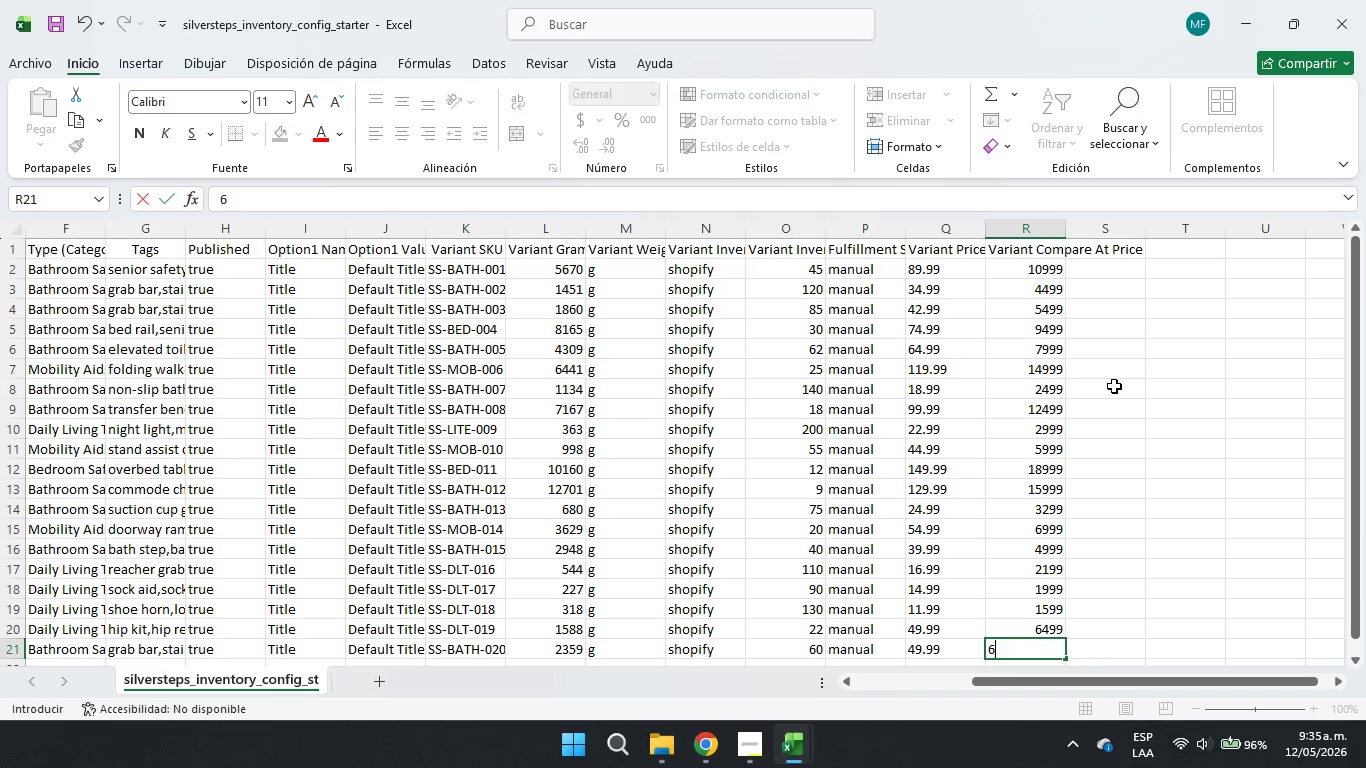 
key(Numpad4)
 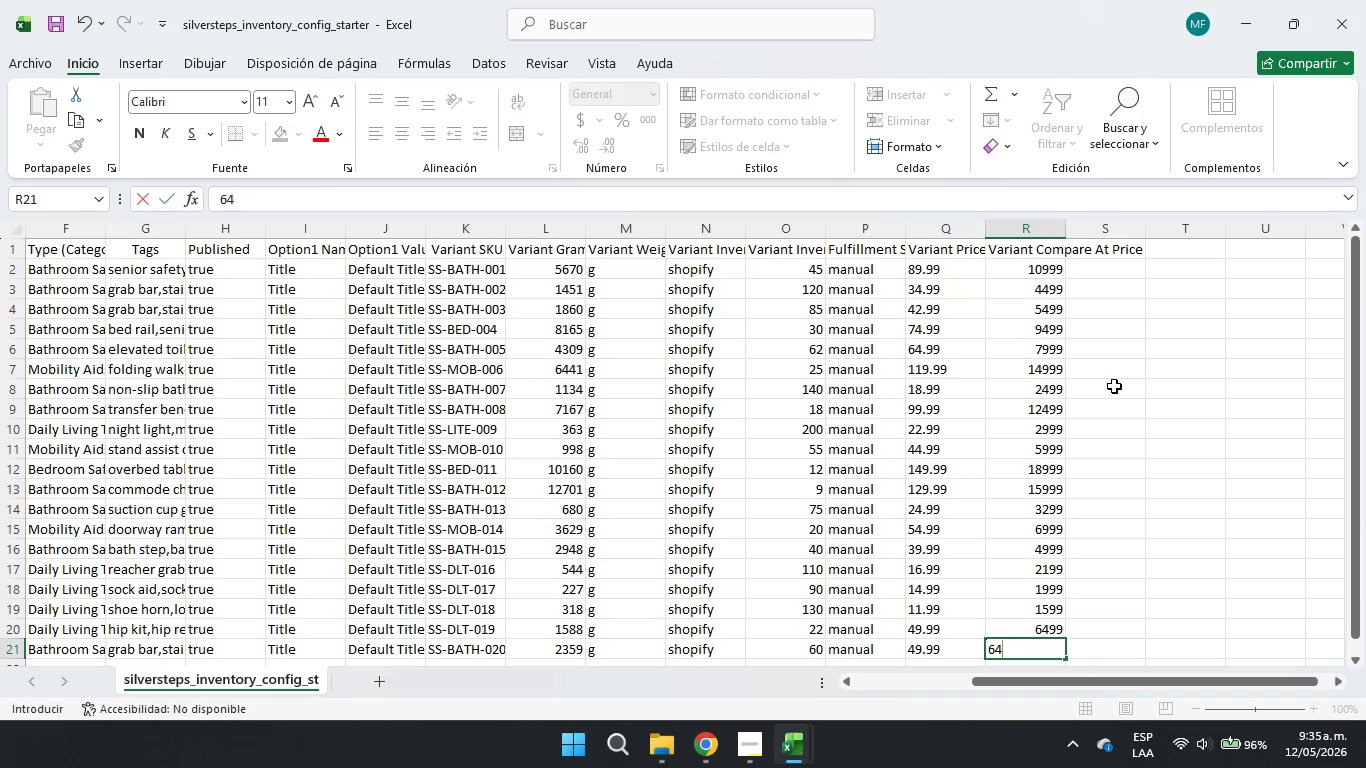 
key(Numpad9)
 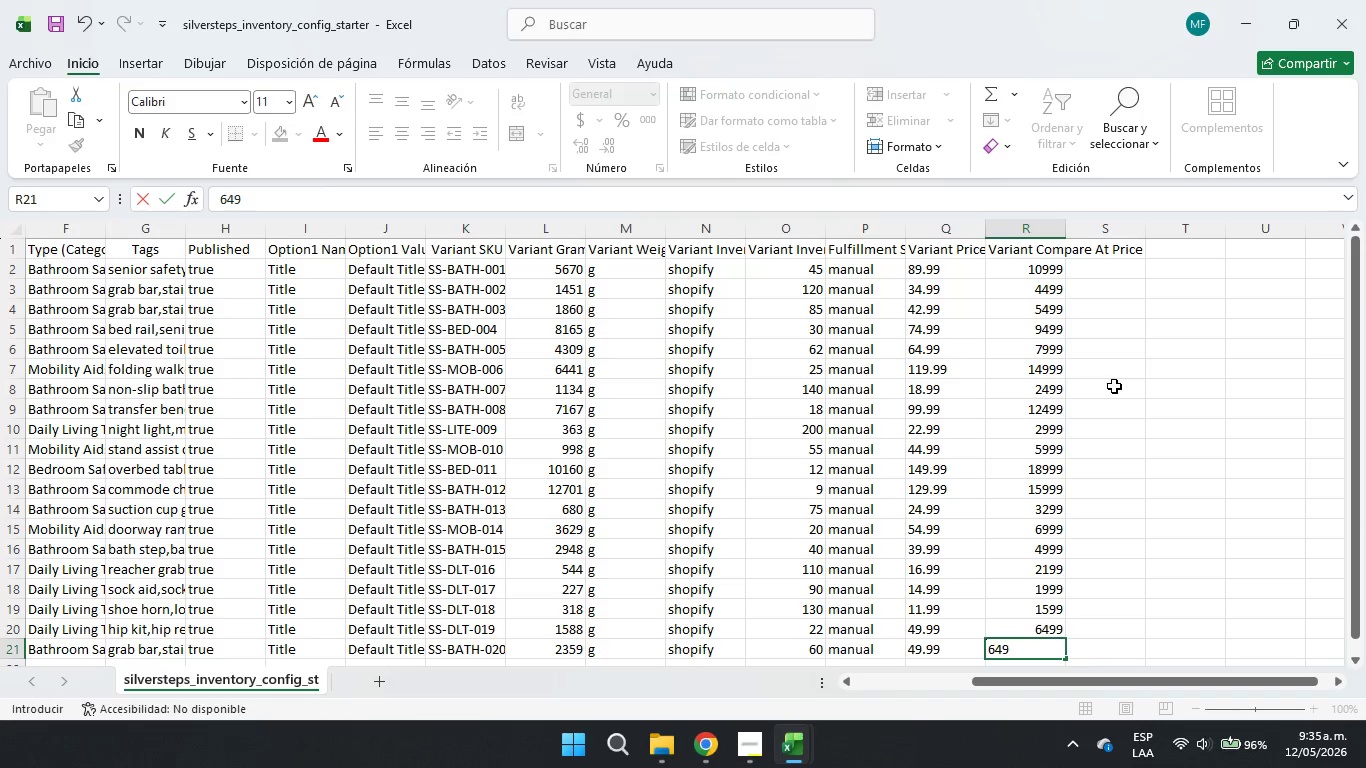 
key(Numpad9)
 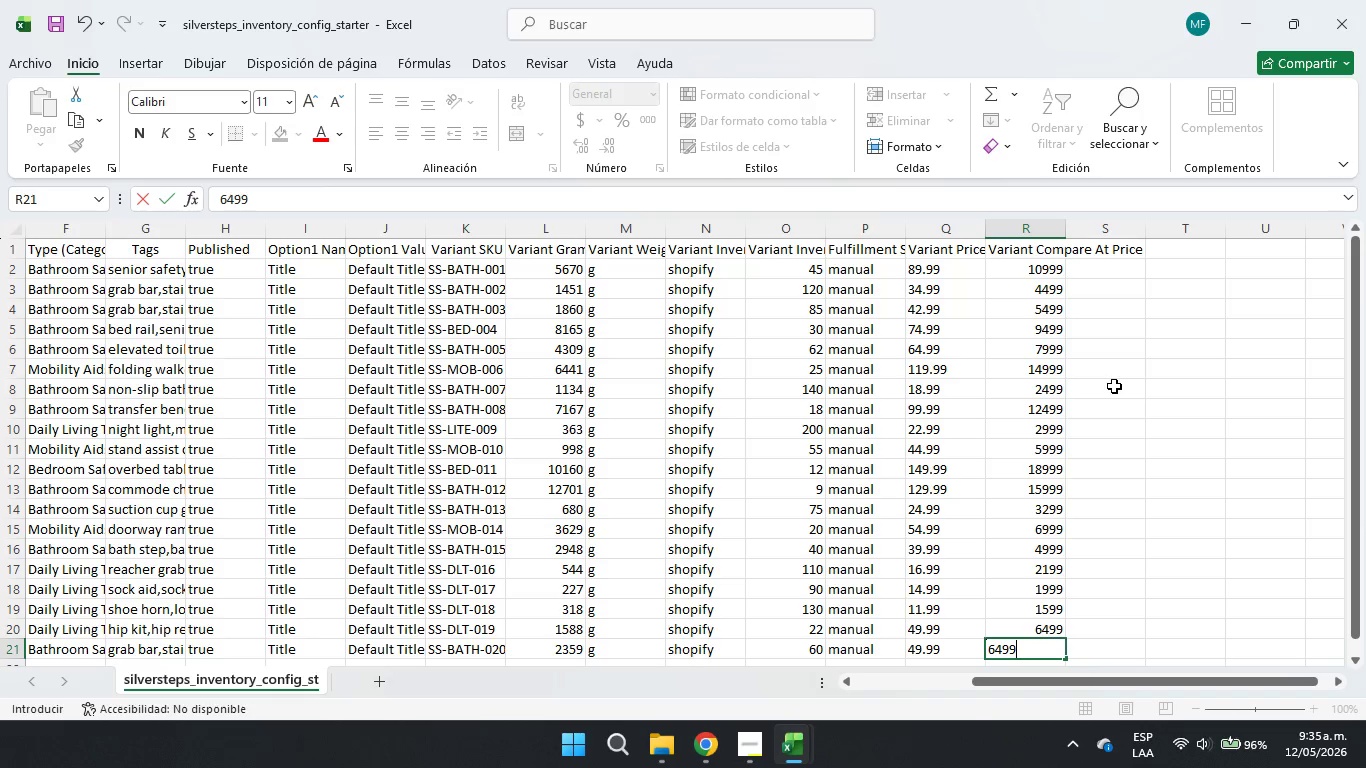 
left_click([1300, 432])
 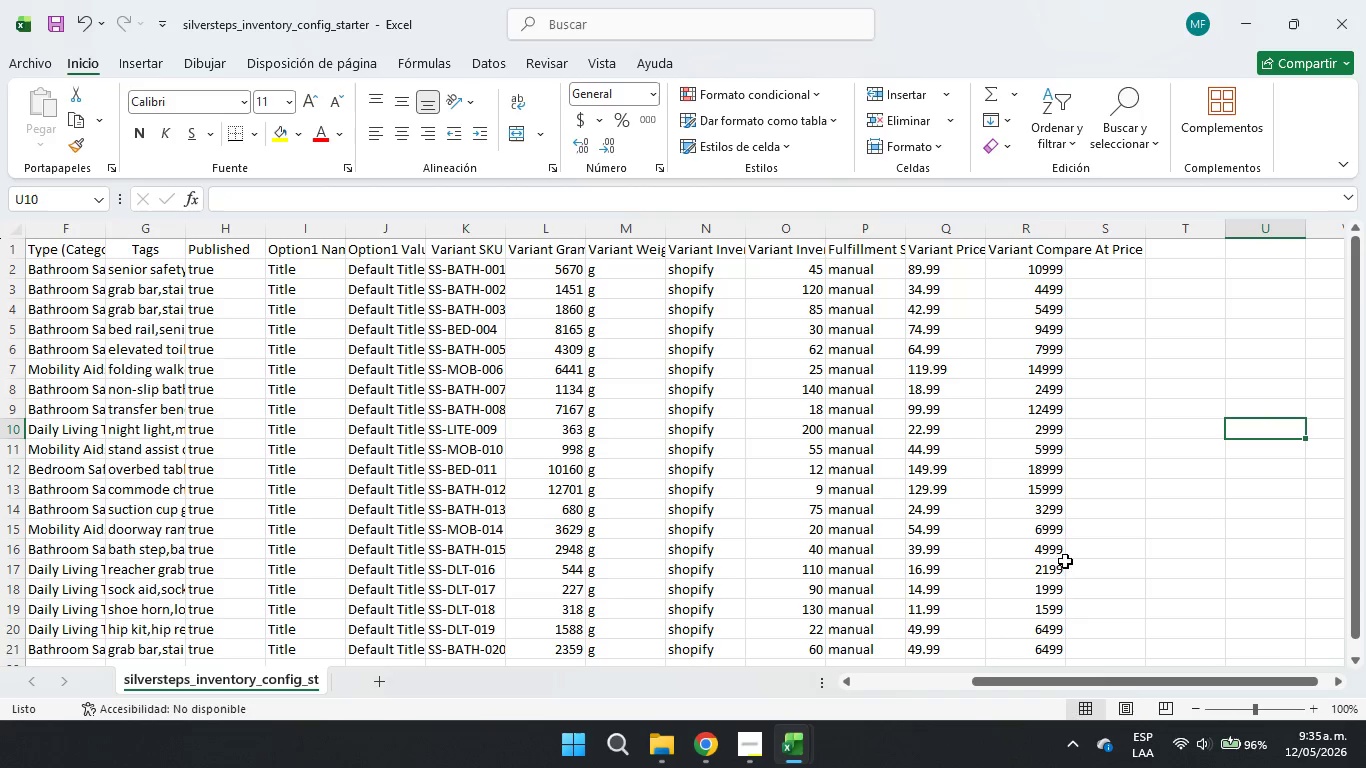 
scroll: coordinate [1071, 519], scroll_direction: none, amount: 0.0
 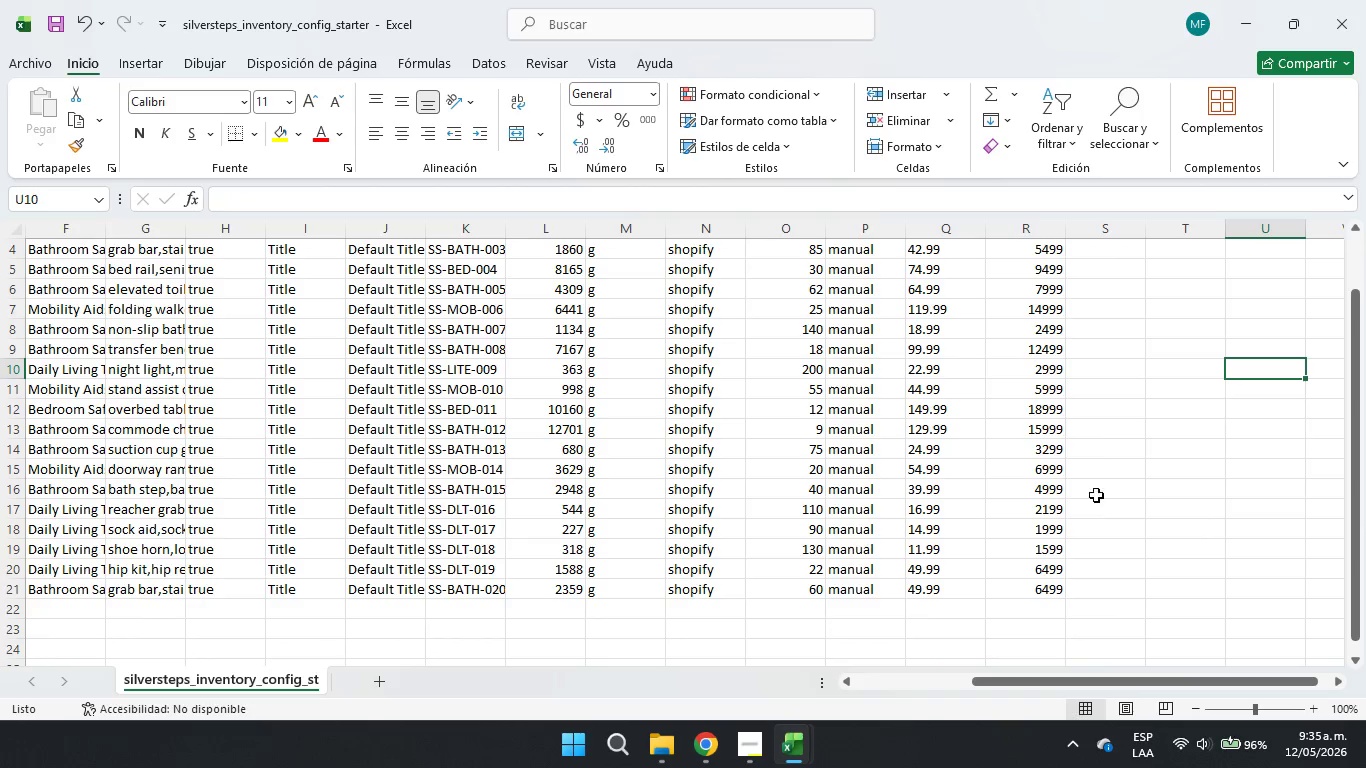 
scroll: coordinate [1101, 486], scroll_direction: up, amount: 3.0
 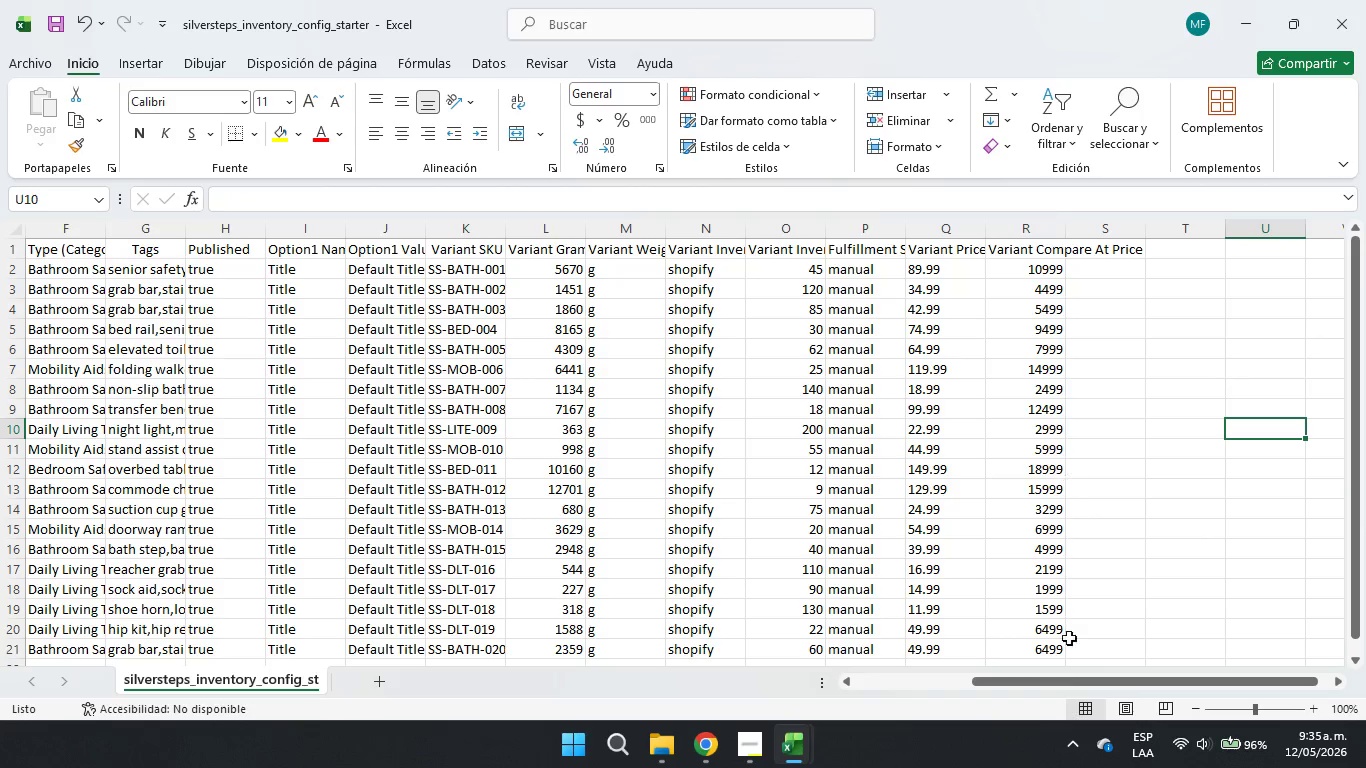 
left_click([1042, 645])
 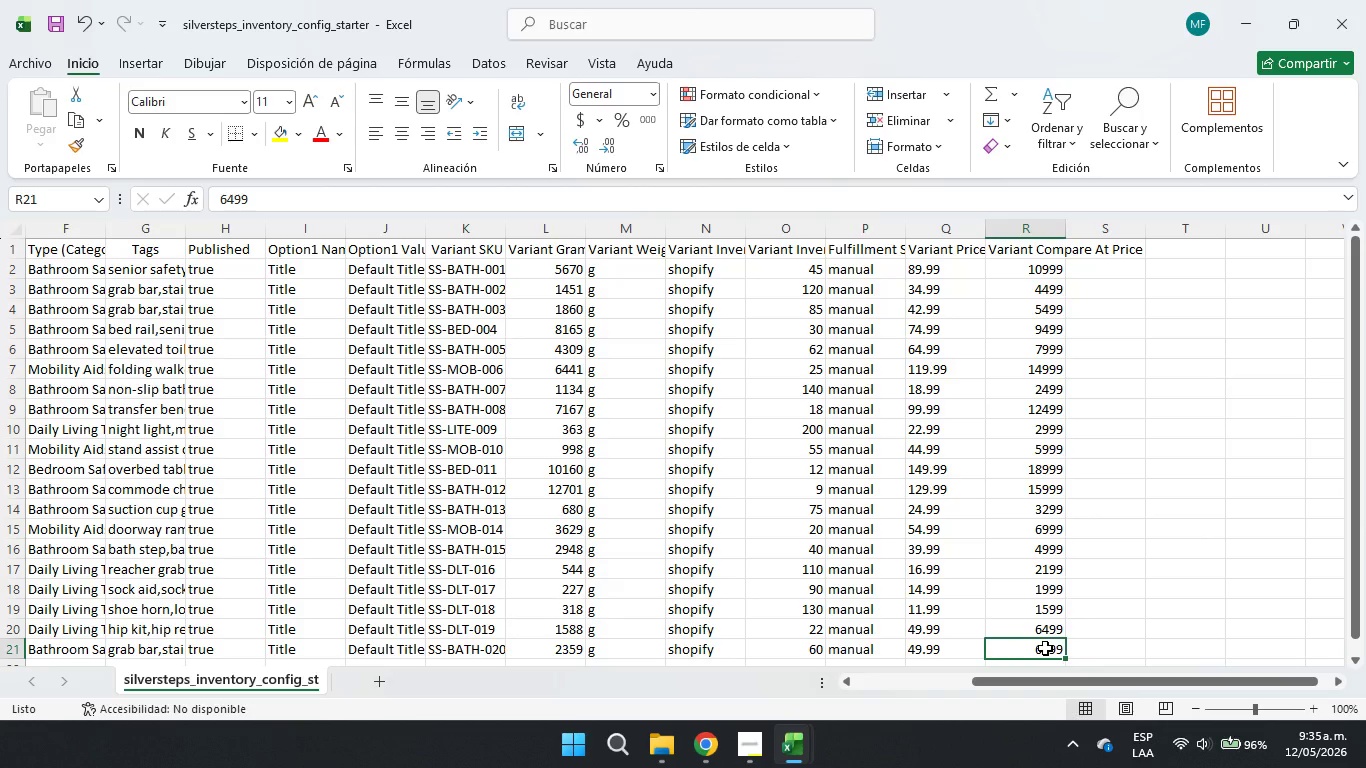 
double_click([1045, 647])
 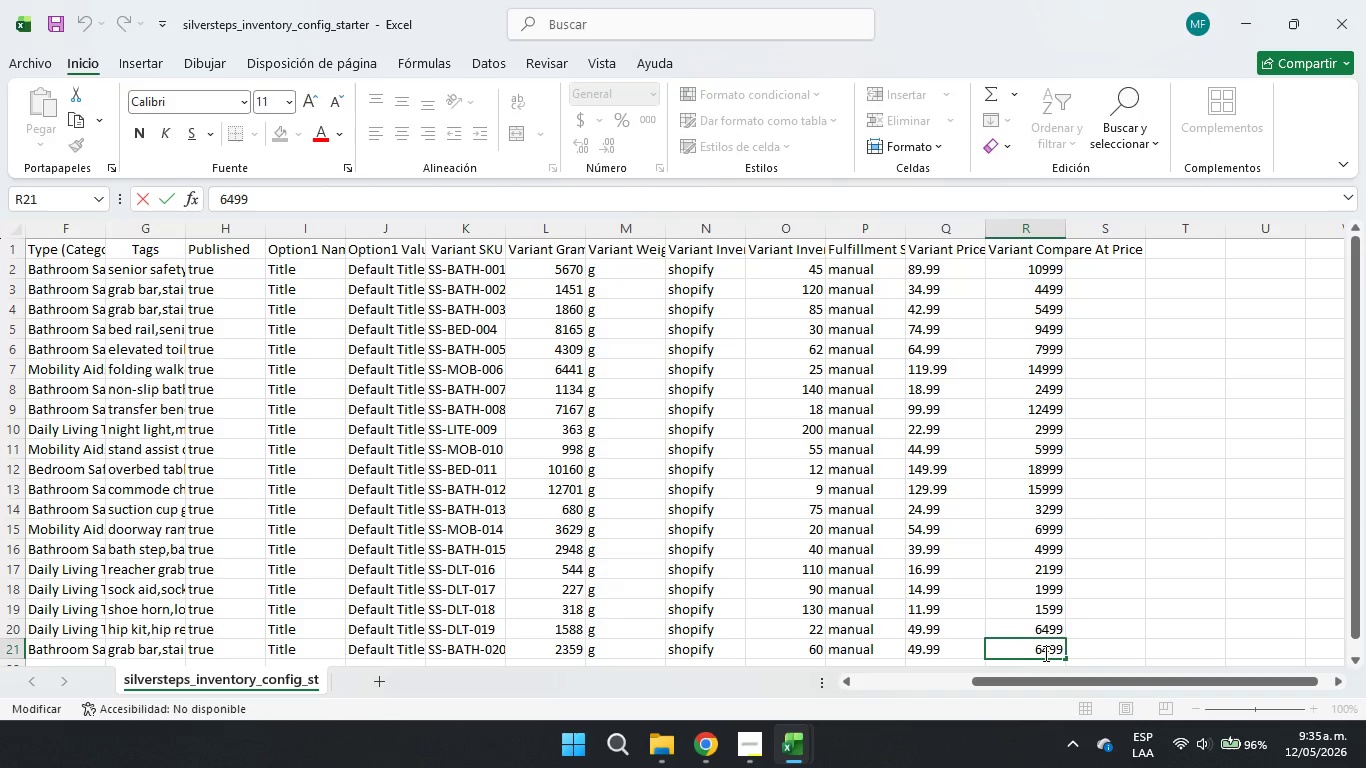 
left_click([1054, 651])
 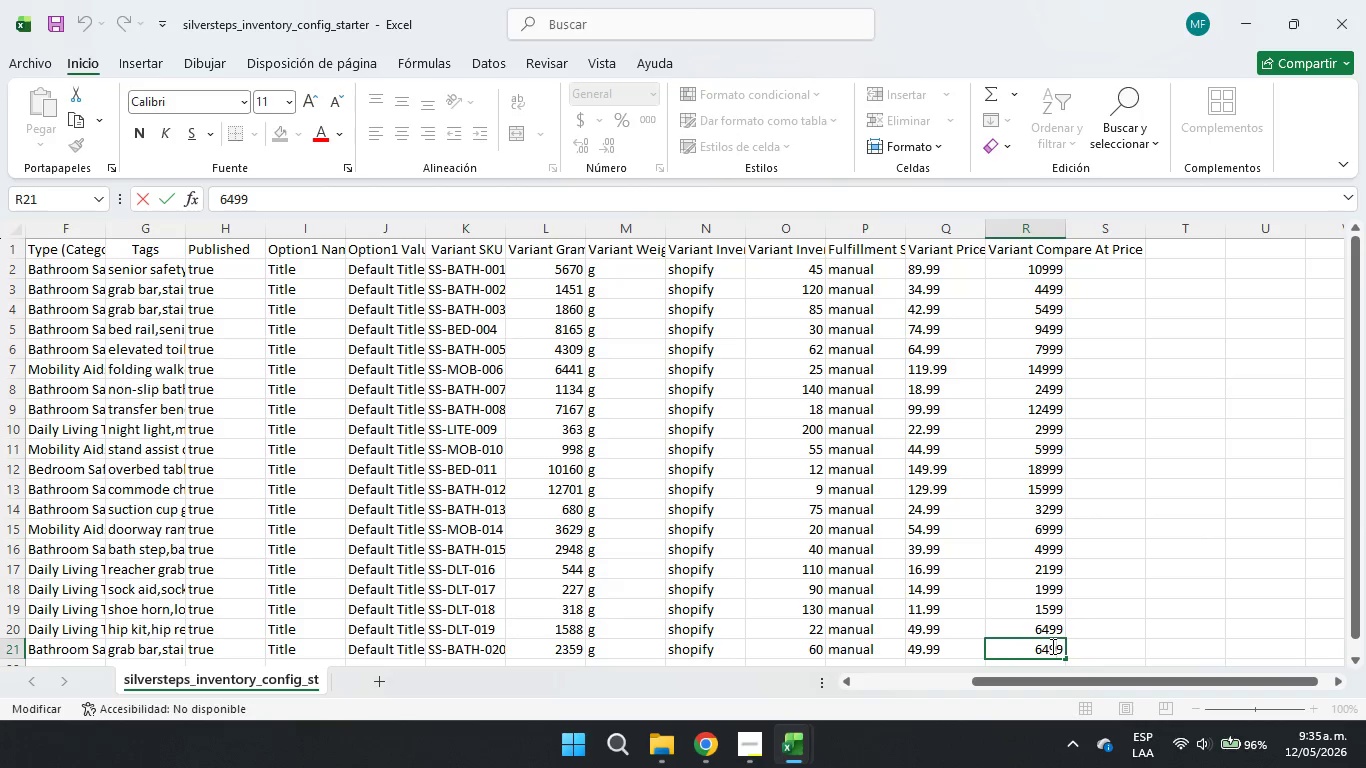 
left_click([1050, 646])
 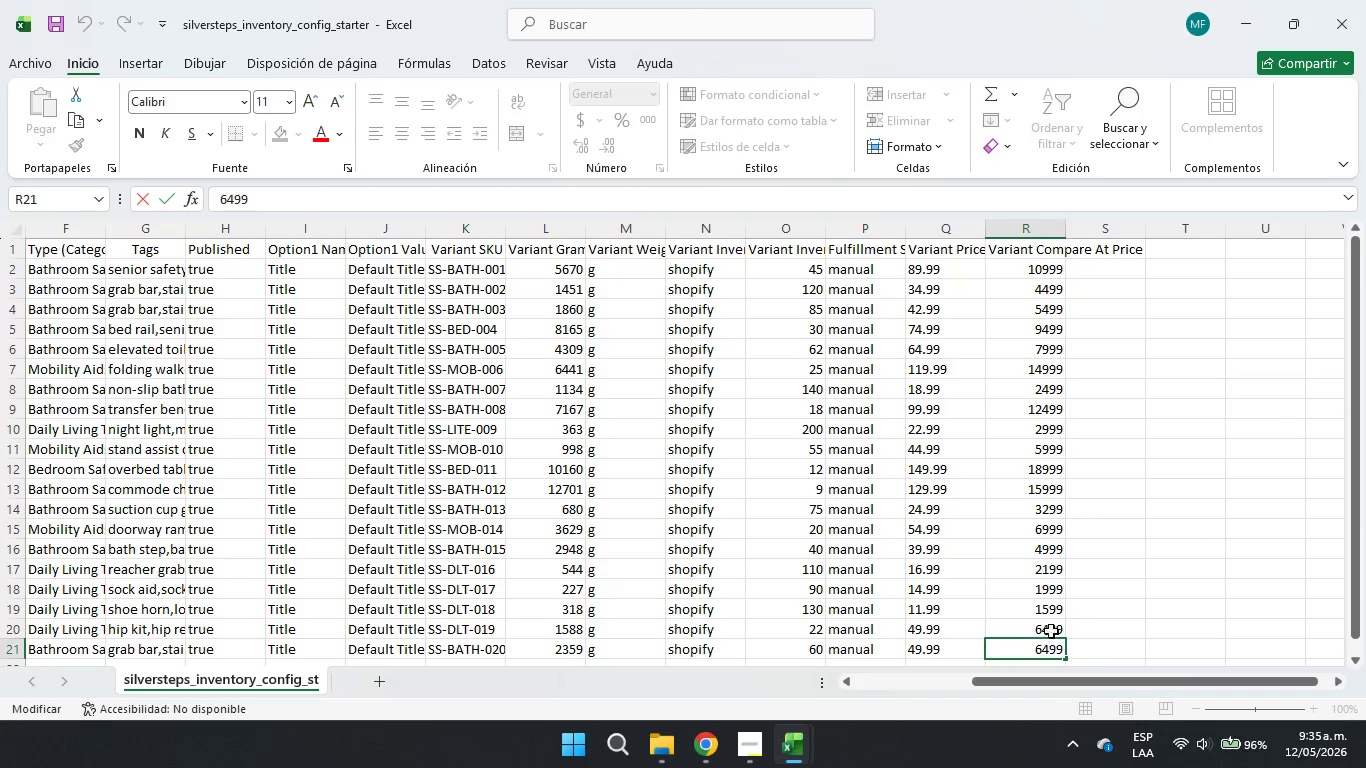 
key(Period)
 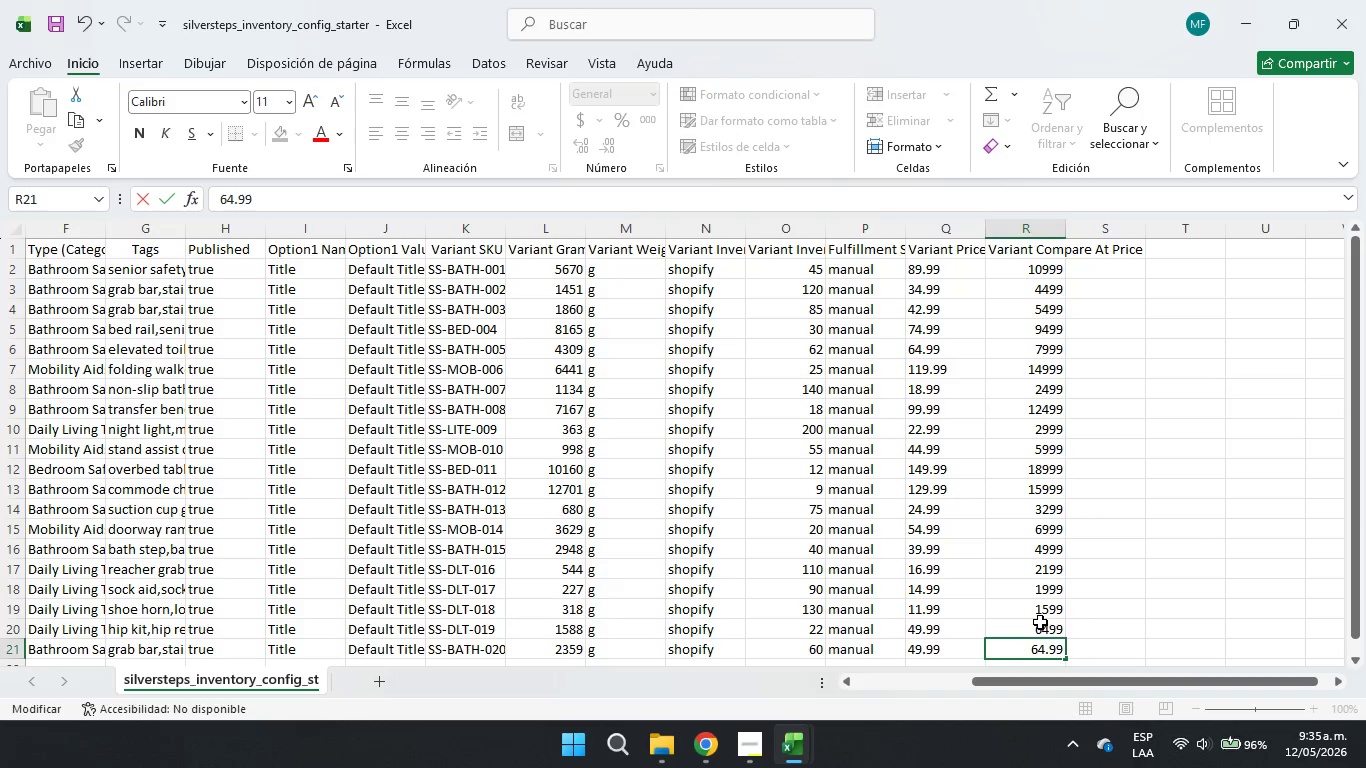 
key(Period)
 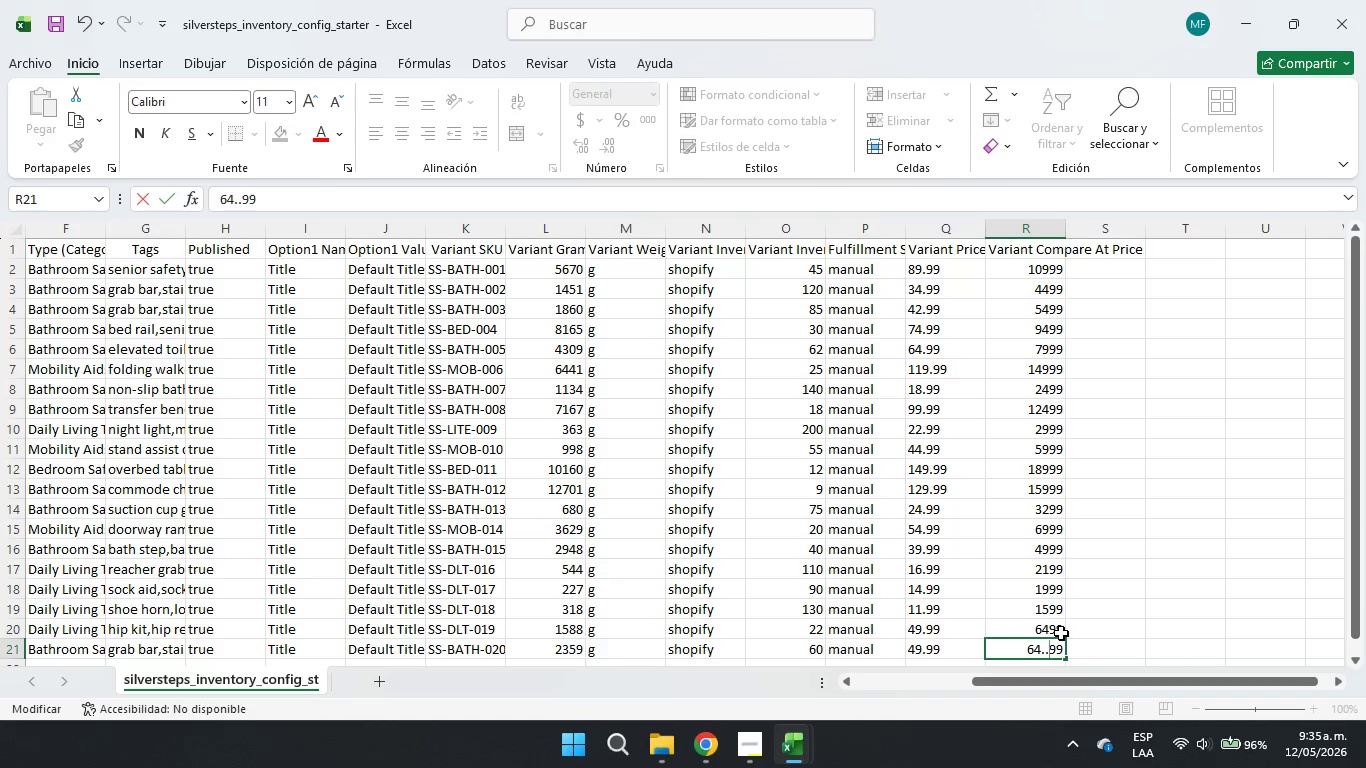 
key(Backspace)
 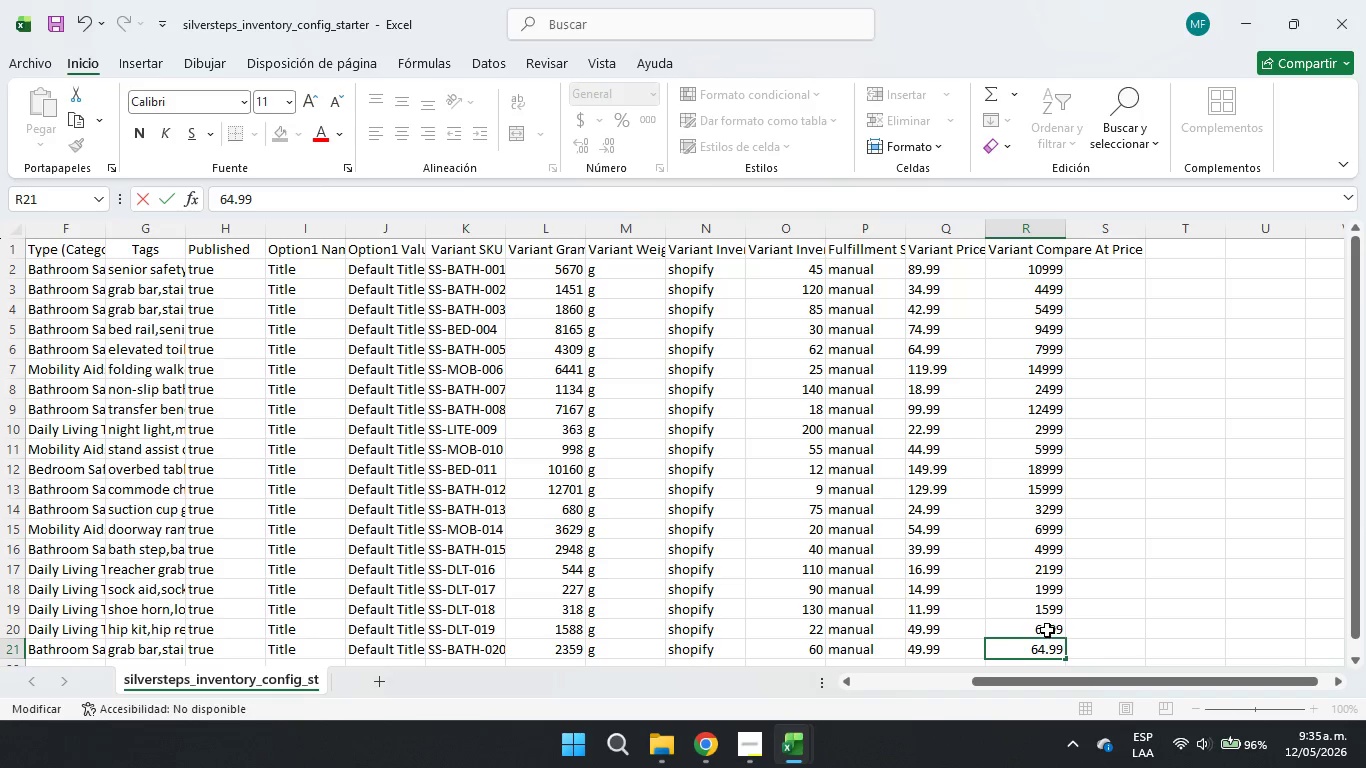 
double_click([1047, 630])
 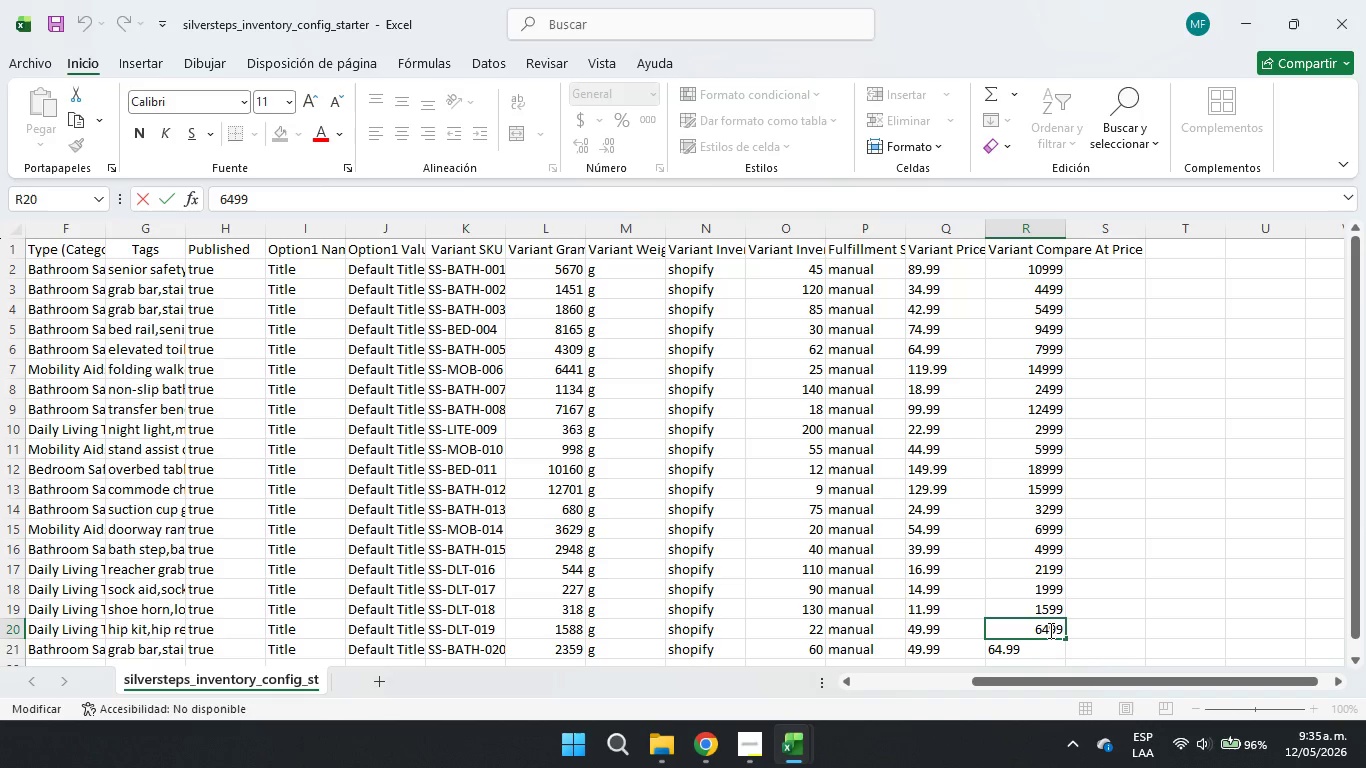 
key(Period)
 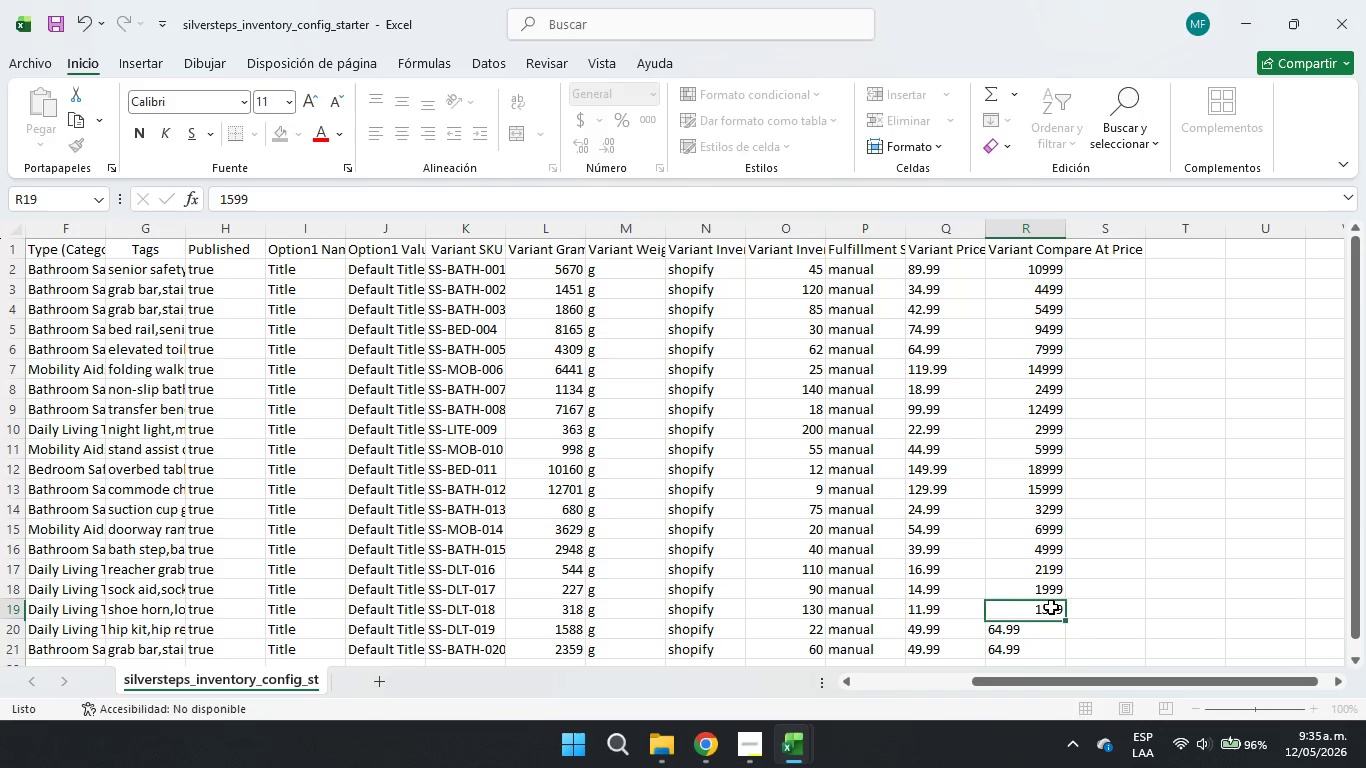 
double_click([1051, 607])
 